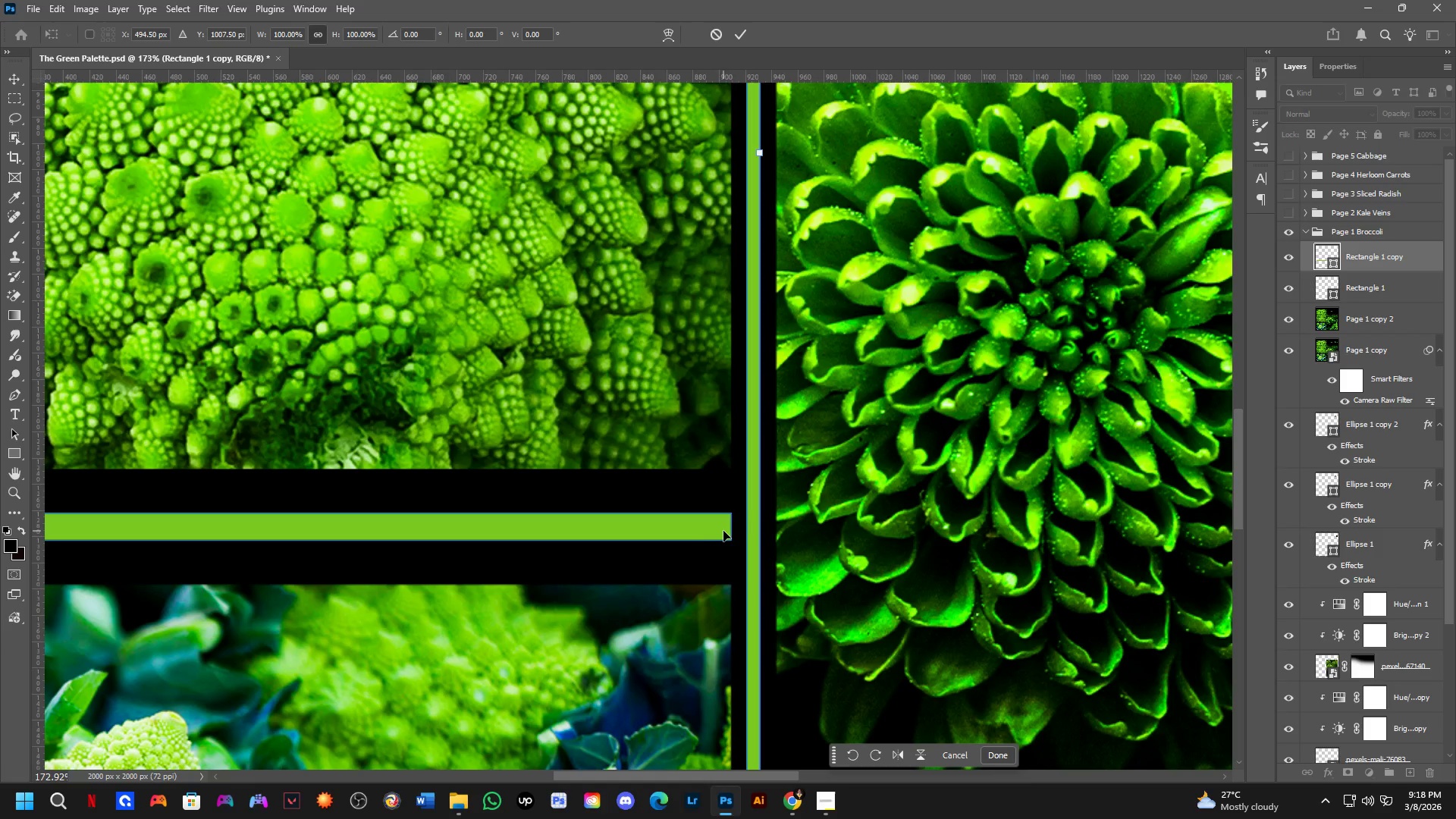 
hold_key(key=ShiftLeft, duration=0.88)
left_click([731, 529])
 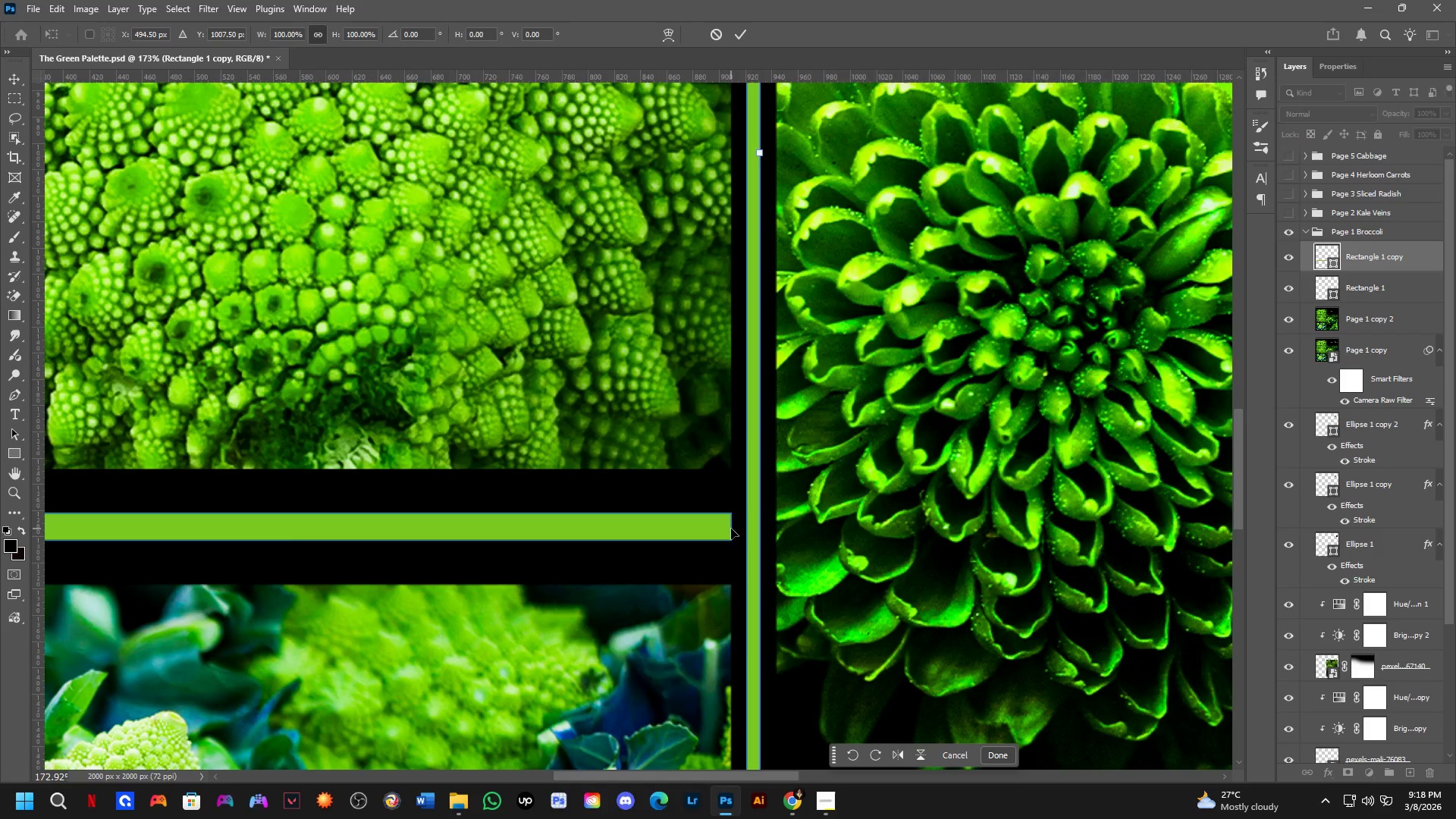 
key(Control+T)
 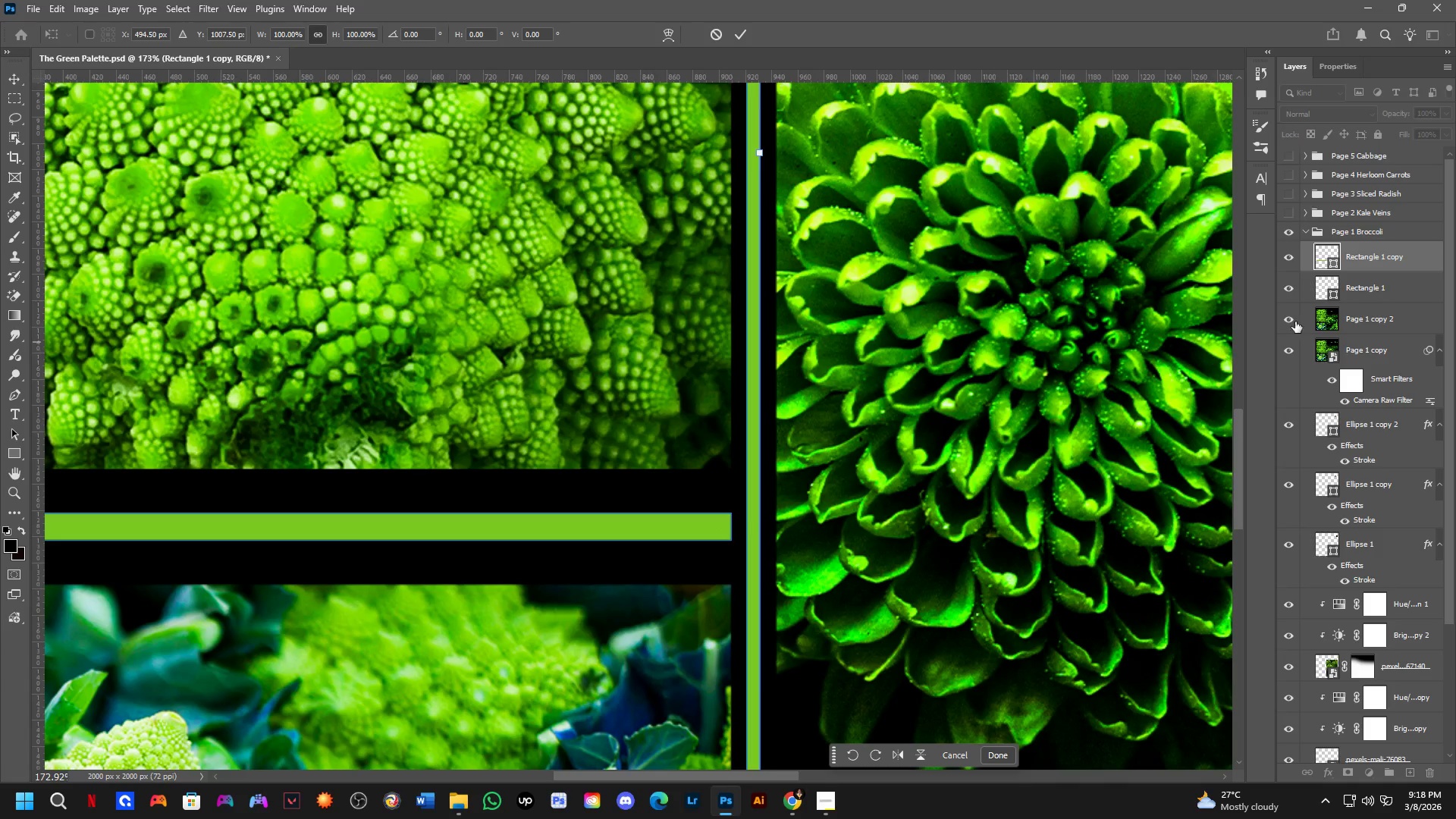 
left_click([1375, 293])
 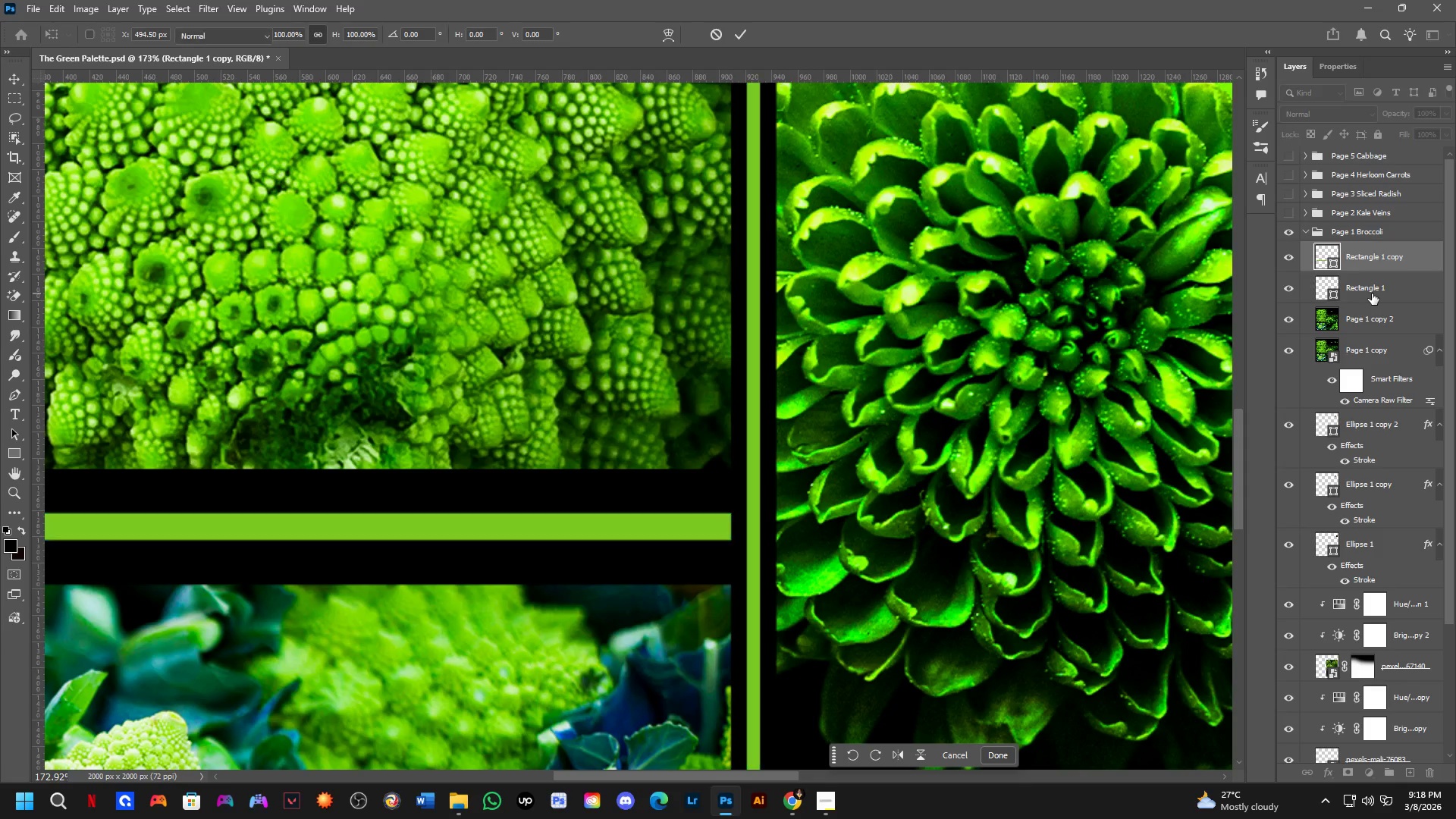 
key(Control+ControlLeft)
 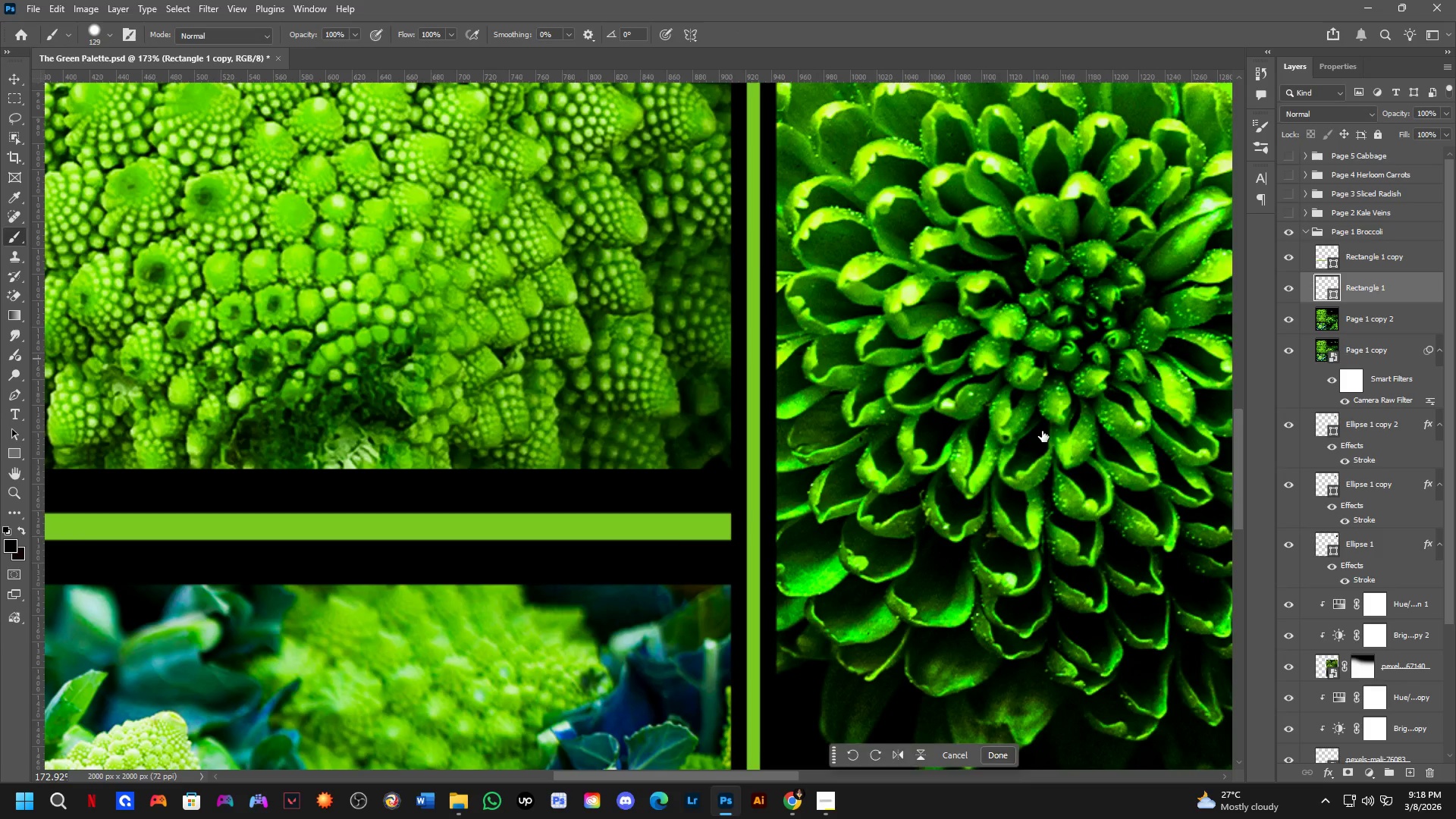 
key(Control+T)
 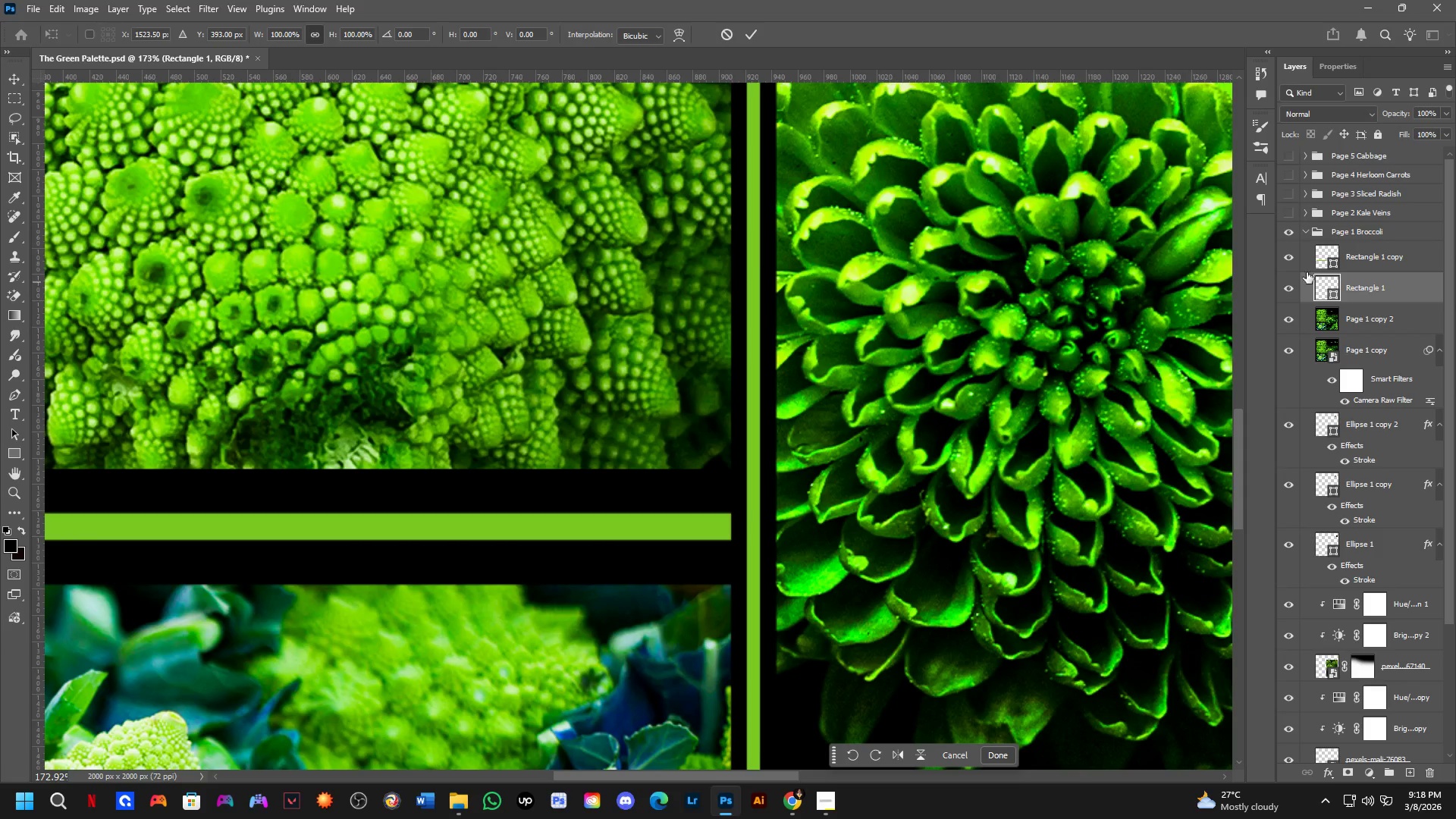 
left_click([1364, 271])
 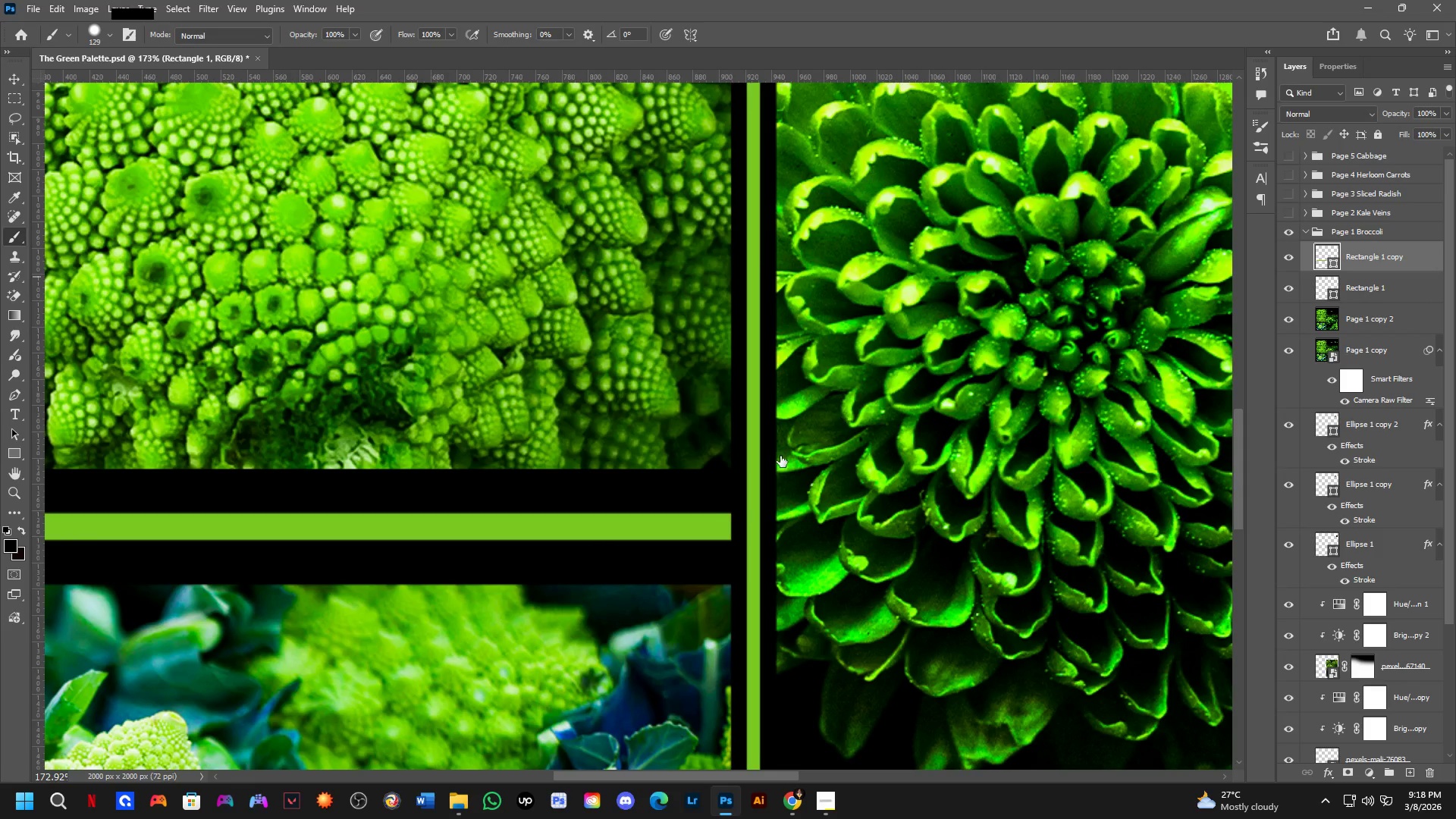 
hold_key(key=ControlLeft, duration=1.5)
left_click([684, 526])
 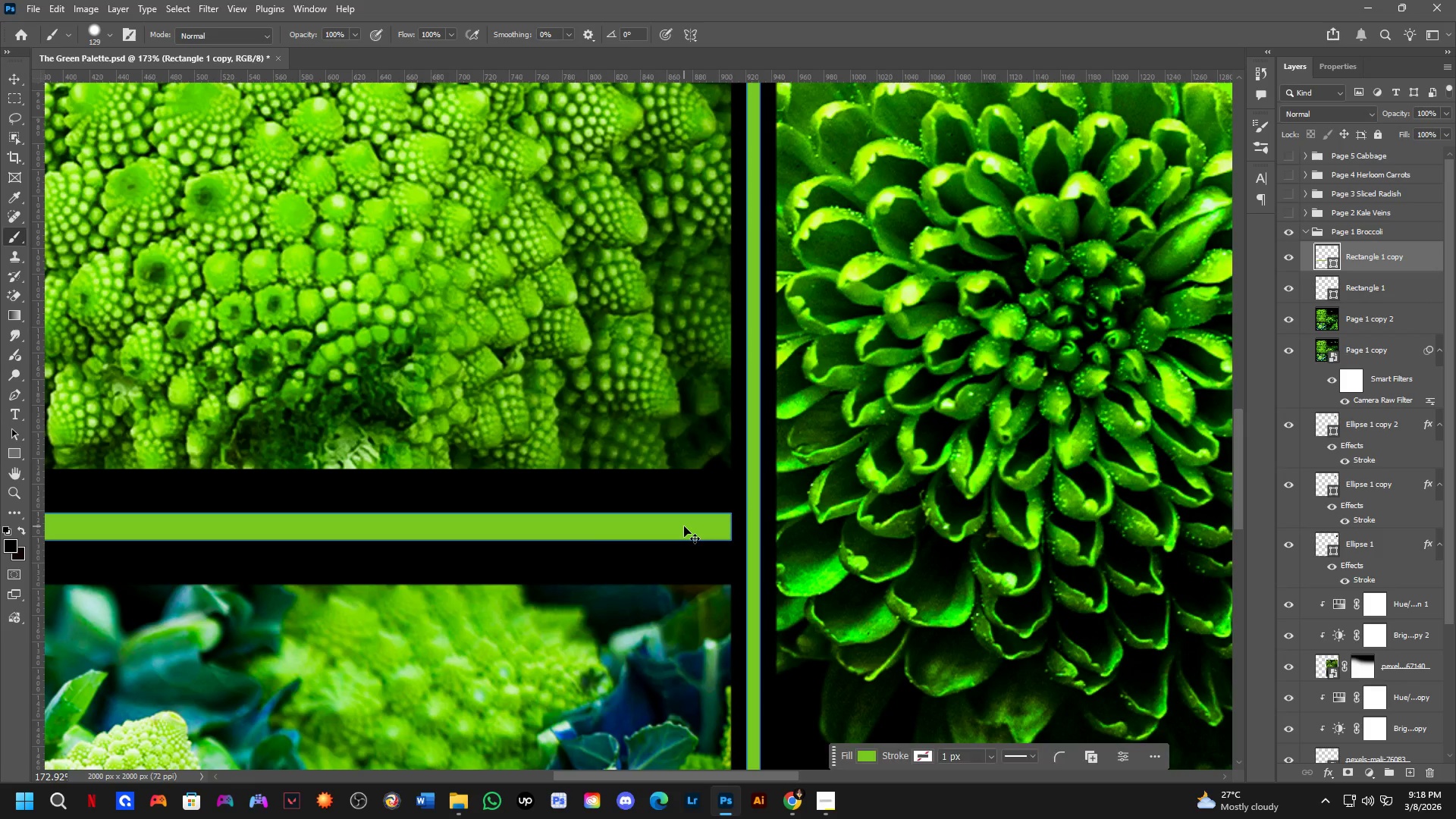 
double_click([684, 526])
 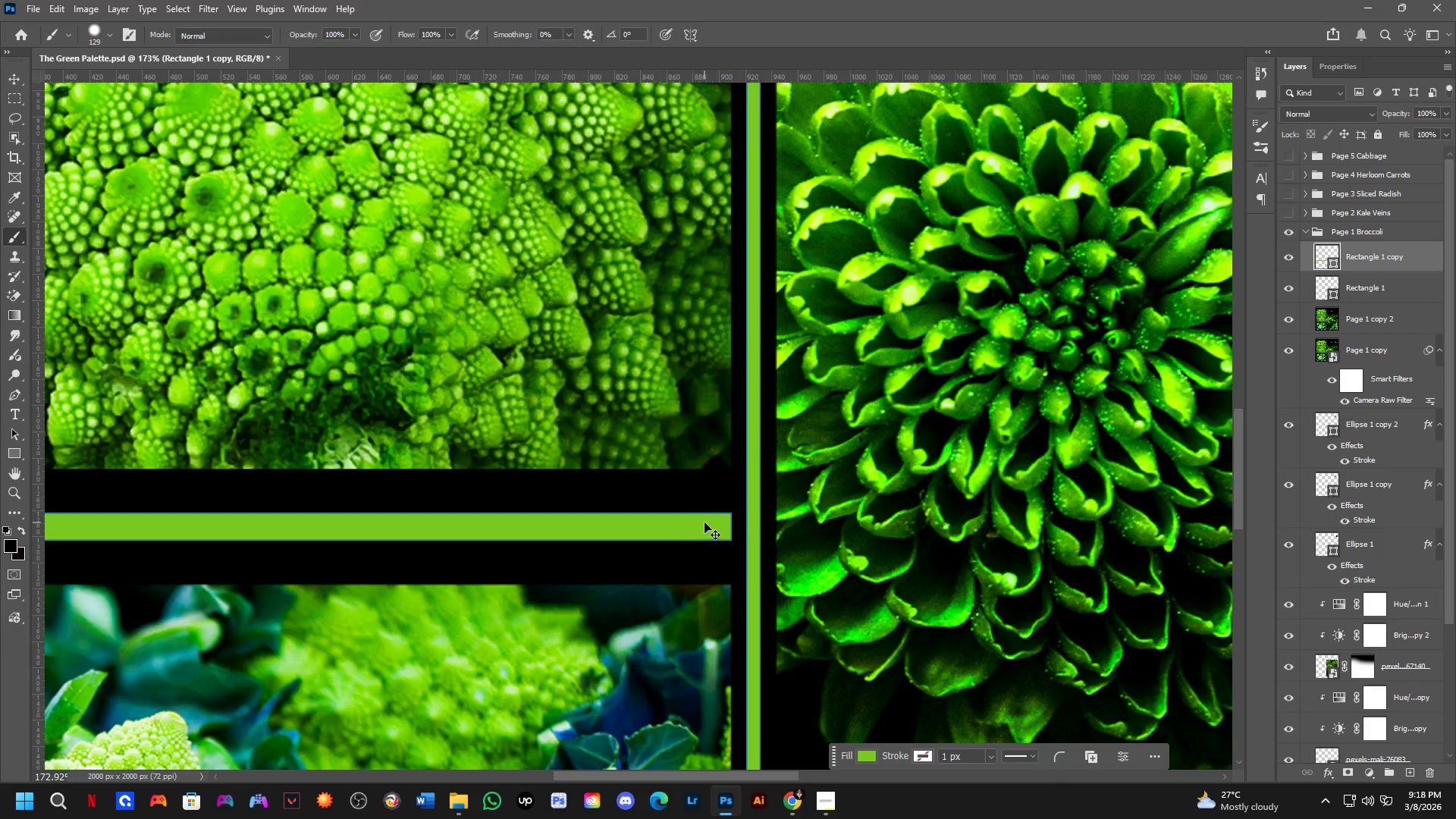 
left_click_drag(start_coordinate=[703, 502], to_coordinate=[708, 547])
 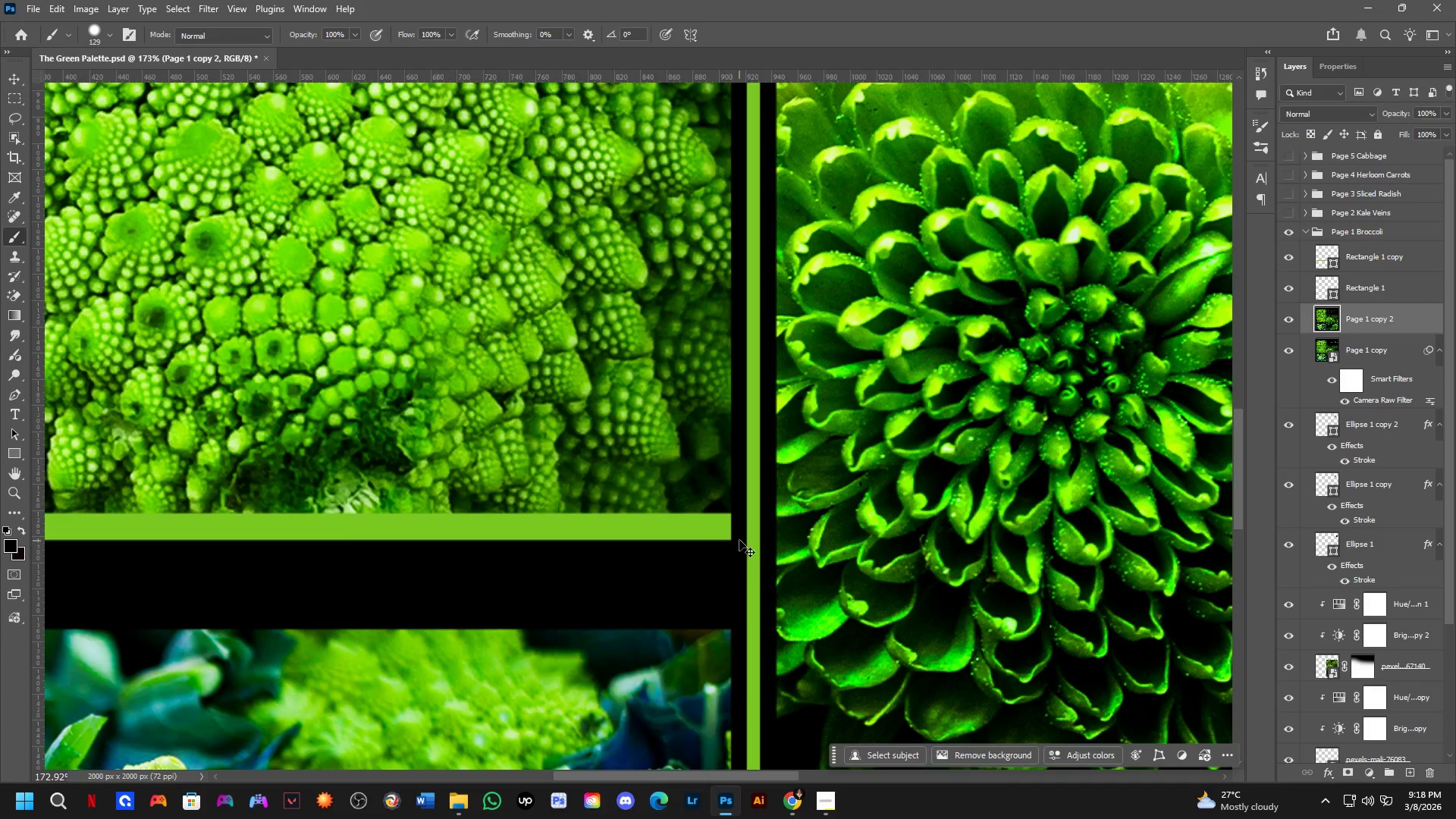 
key(Control+Z)
 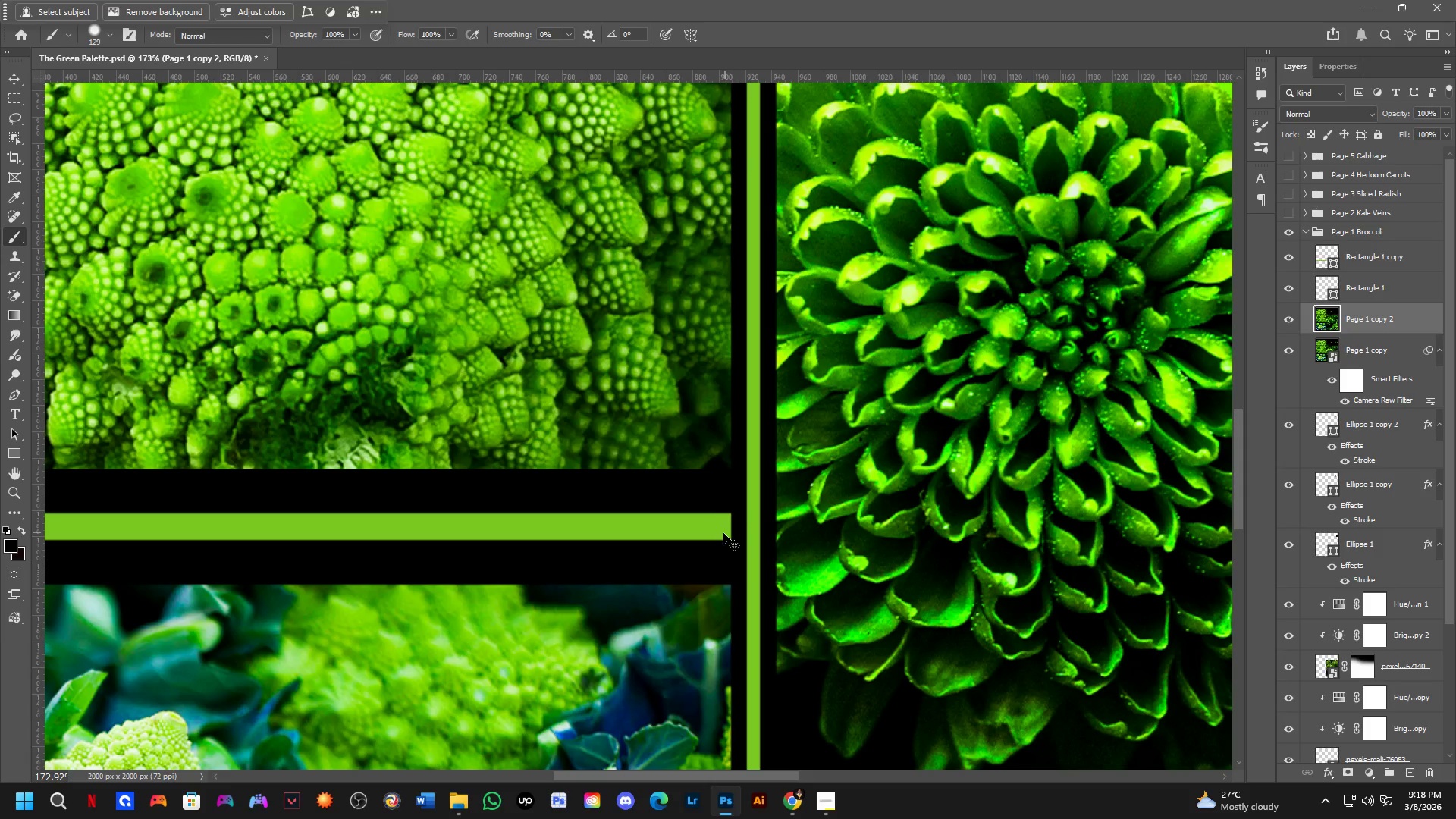 
left_click_drag(start_coordinate=[721, 534], to_coordinate=[712, 543])
 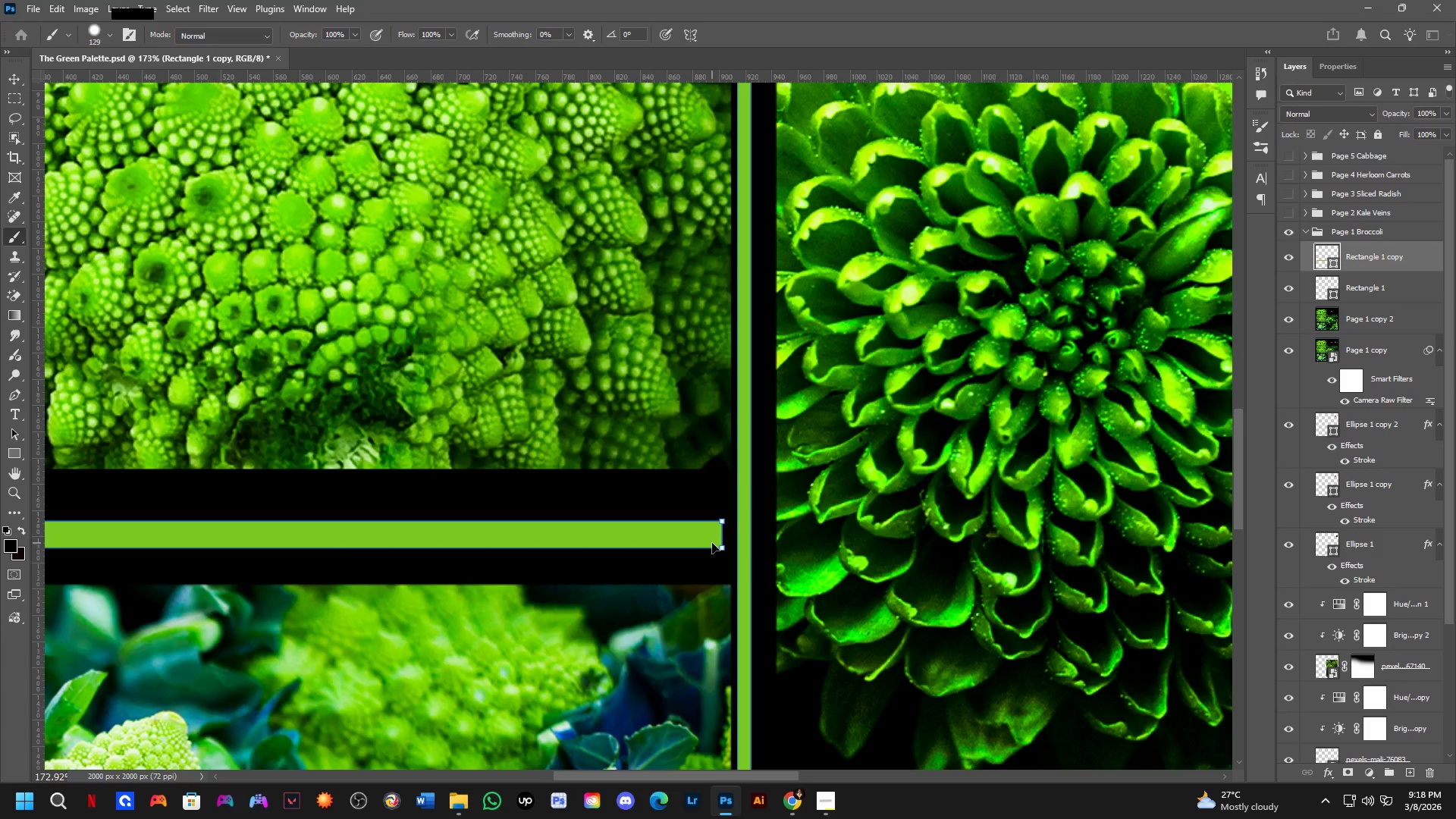 
key(Control+Z)
 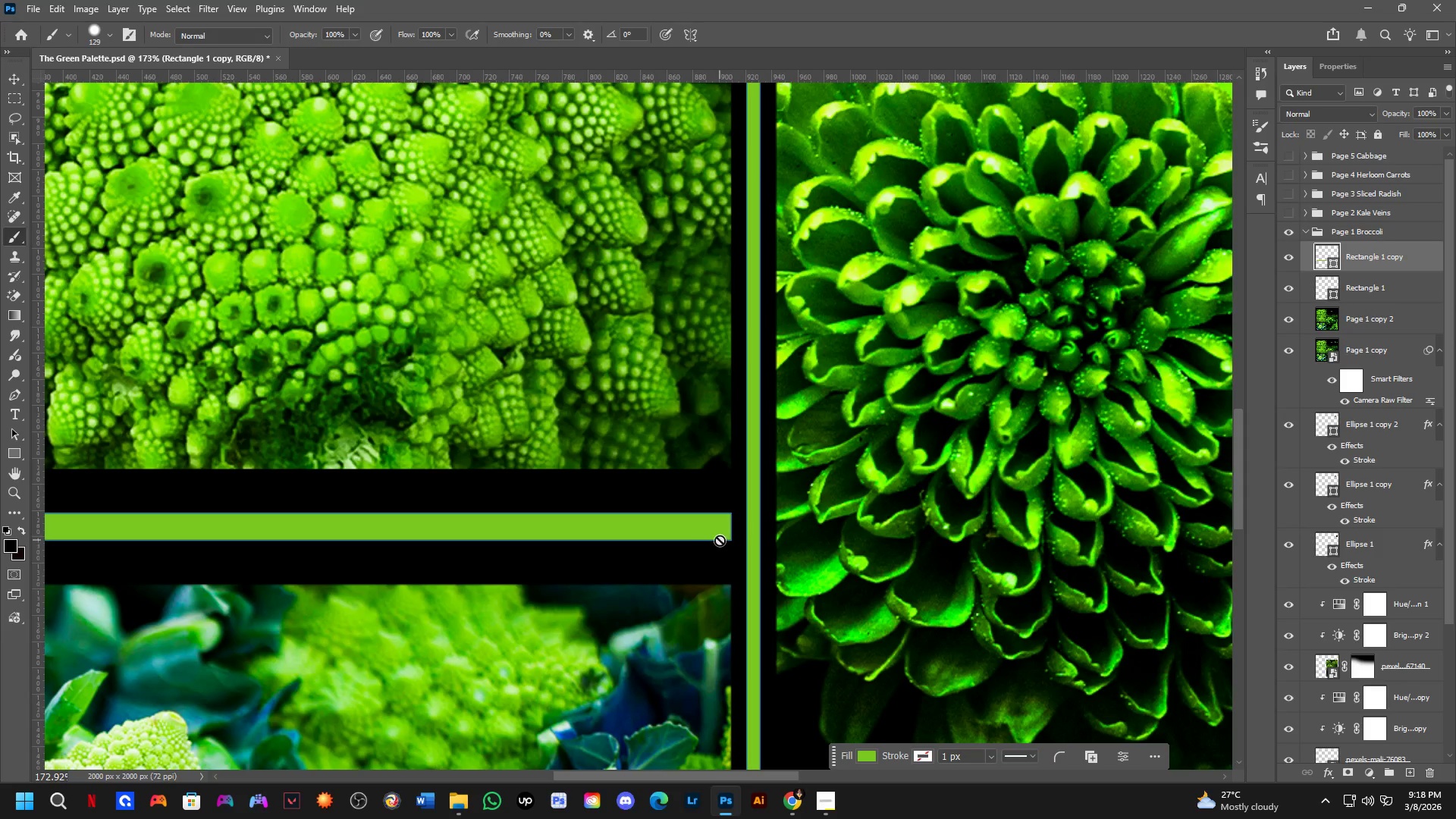 
hold_key(key=ControlLeft, duration=1.42)
left_click([730, 541])
 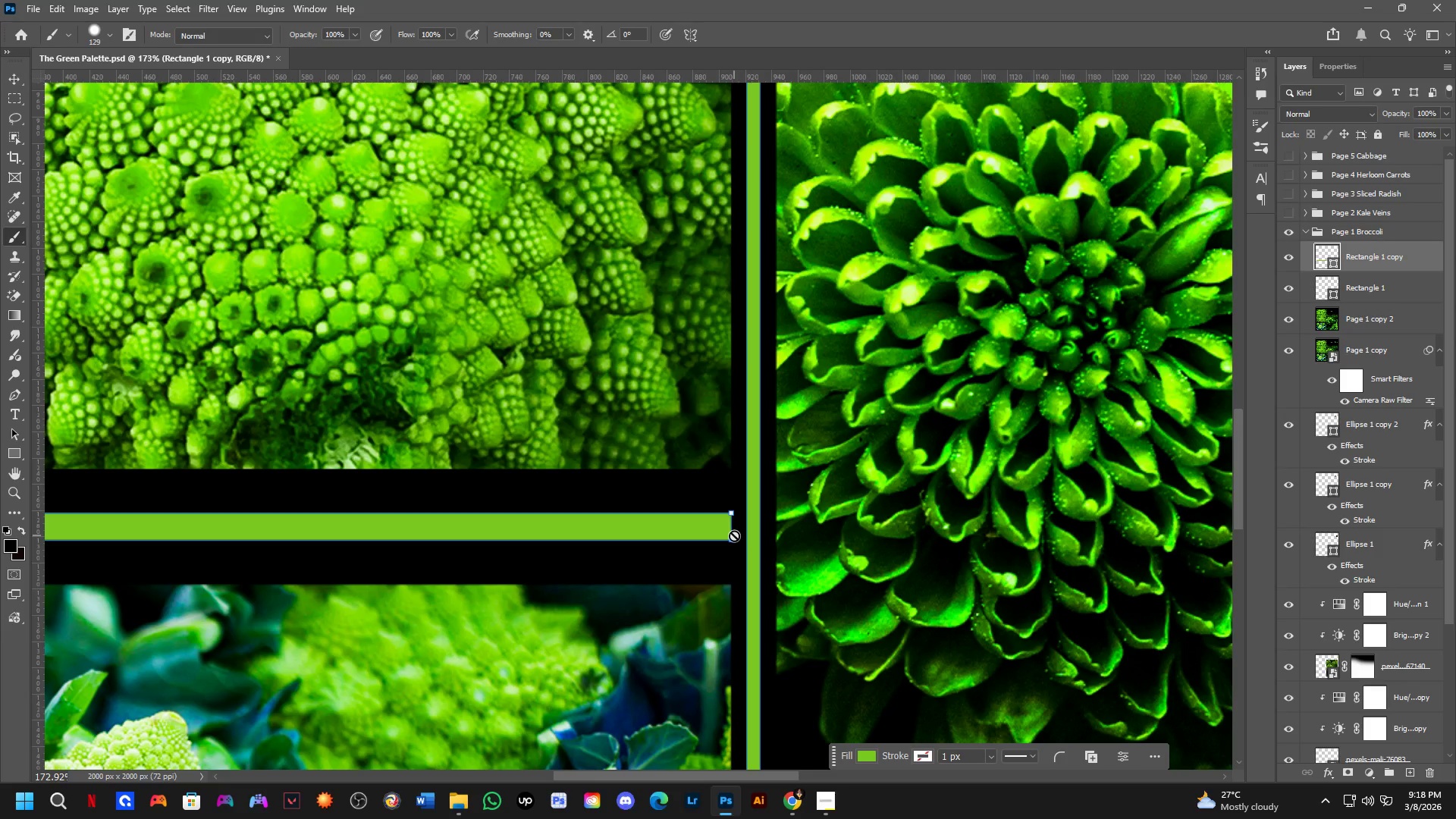 
key(Control+T)
 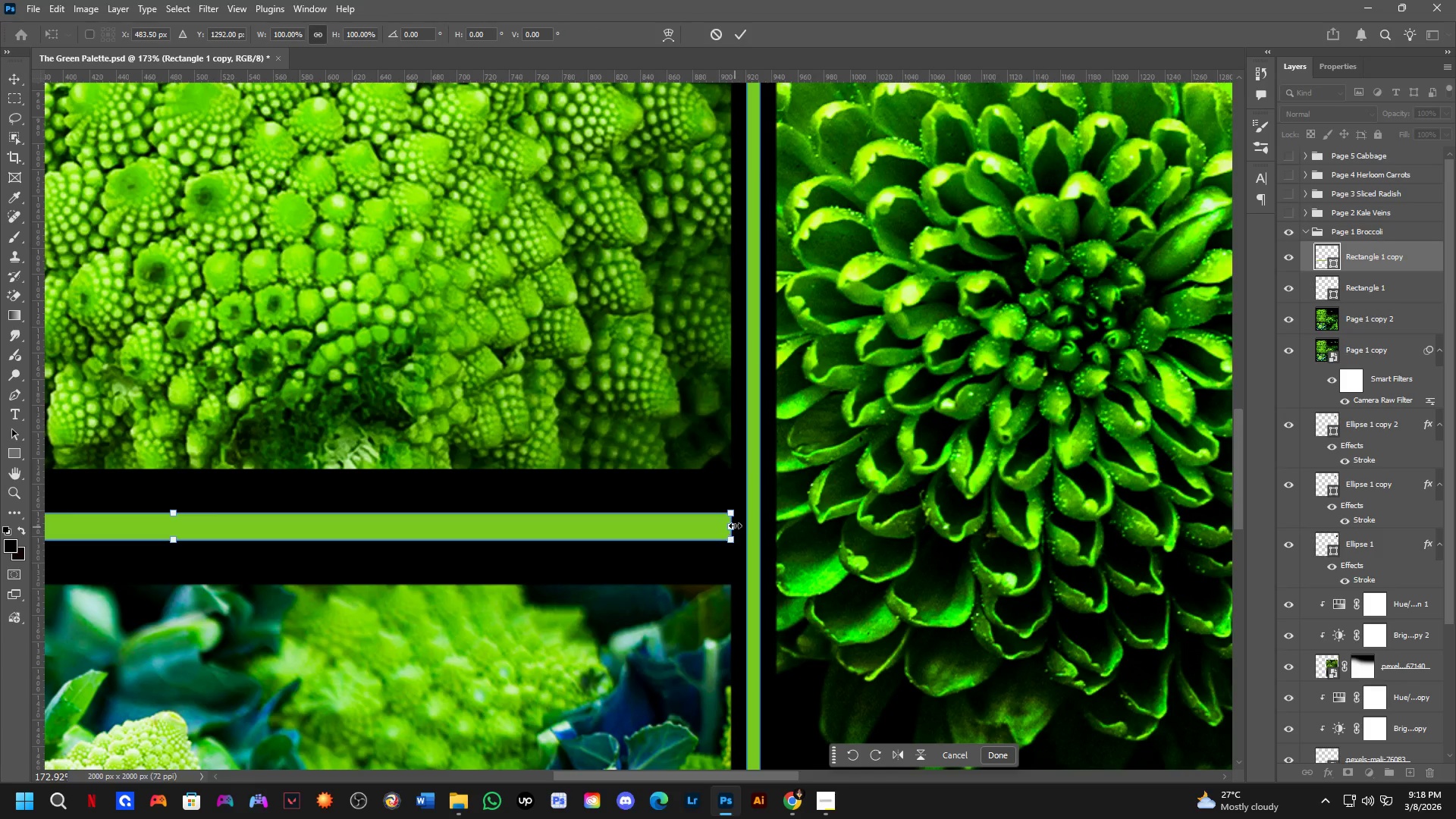 
hold_key(key=ShiftLeft, duration=0.98)
left_click_drag(start_coordinate=[734, 524], to_coordinate=[677, 540])
 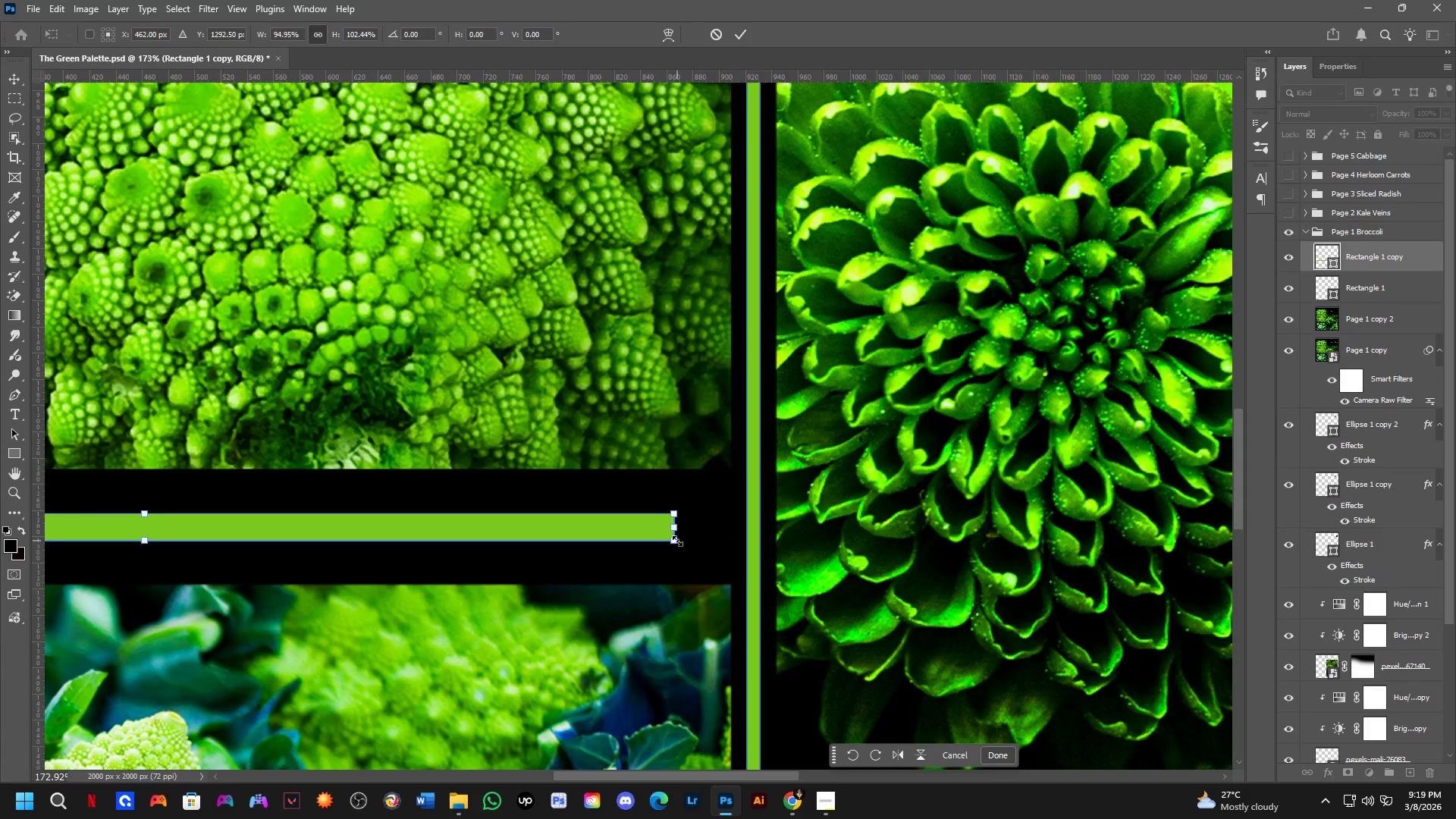 
scroll: coordinate [677, 541], scroll_direction: down, amount: 3.0
 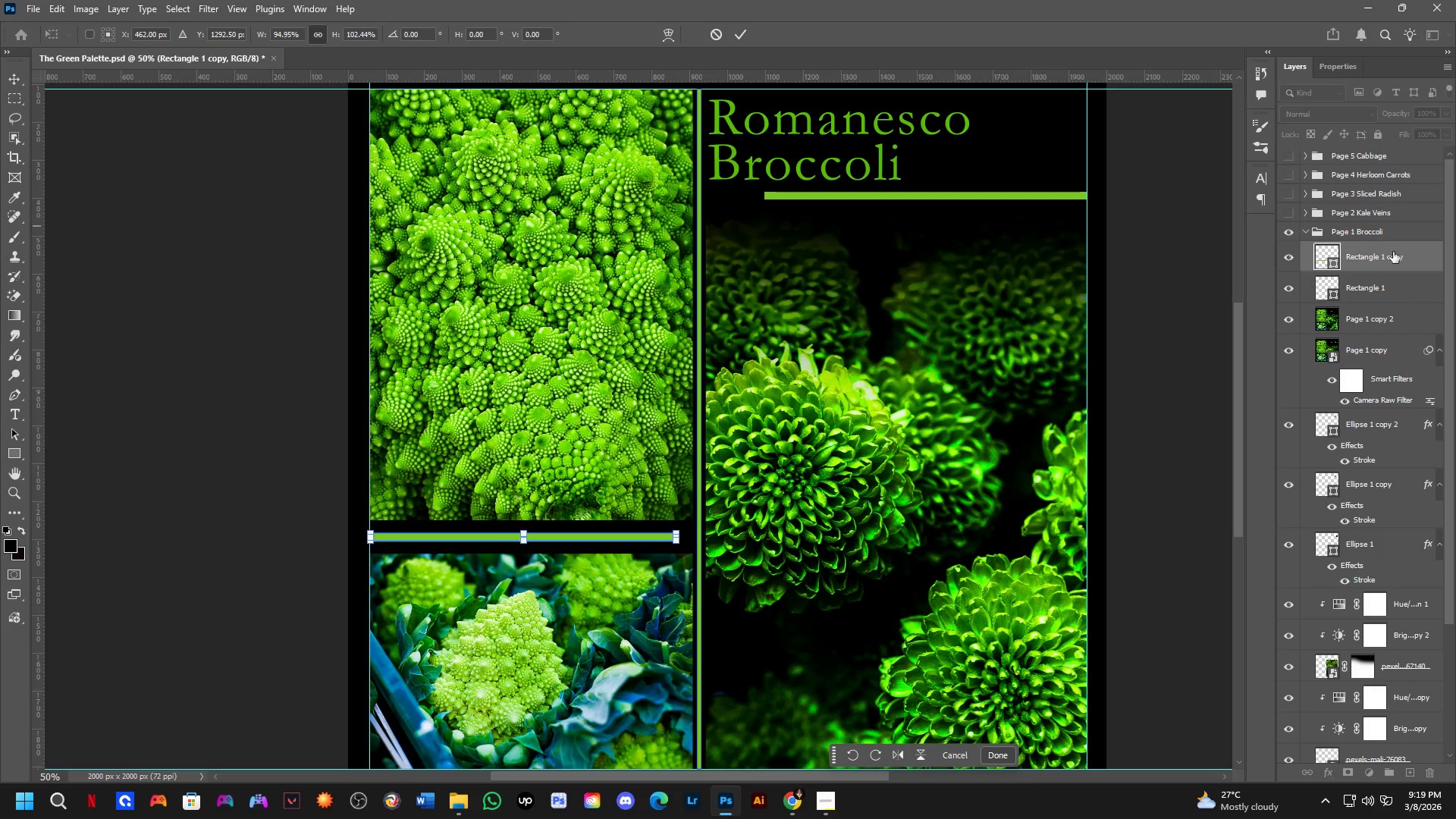 
key(Shift+ShiftLeft)
 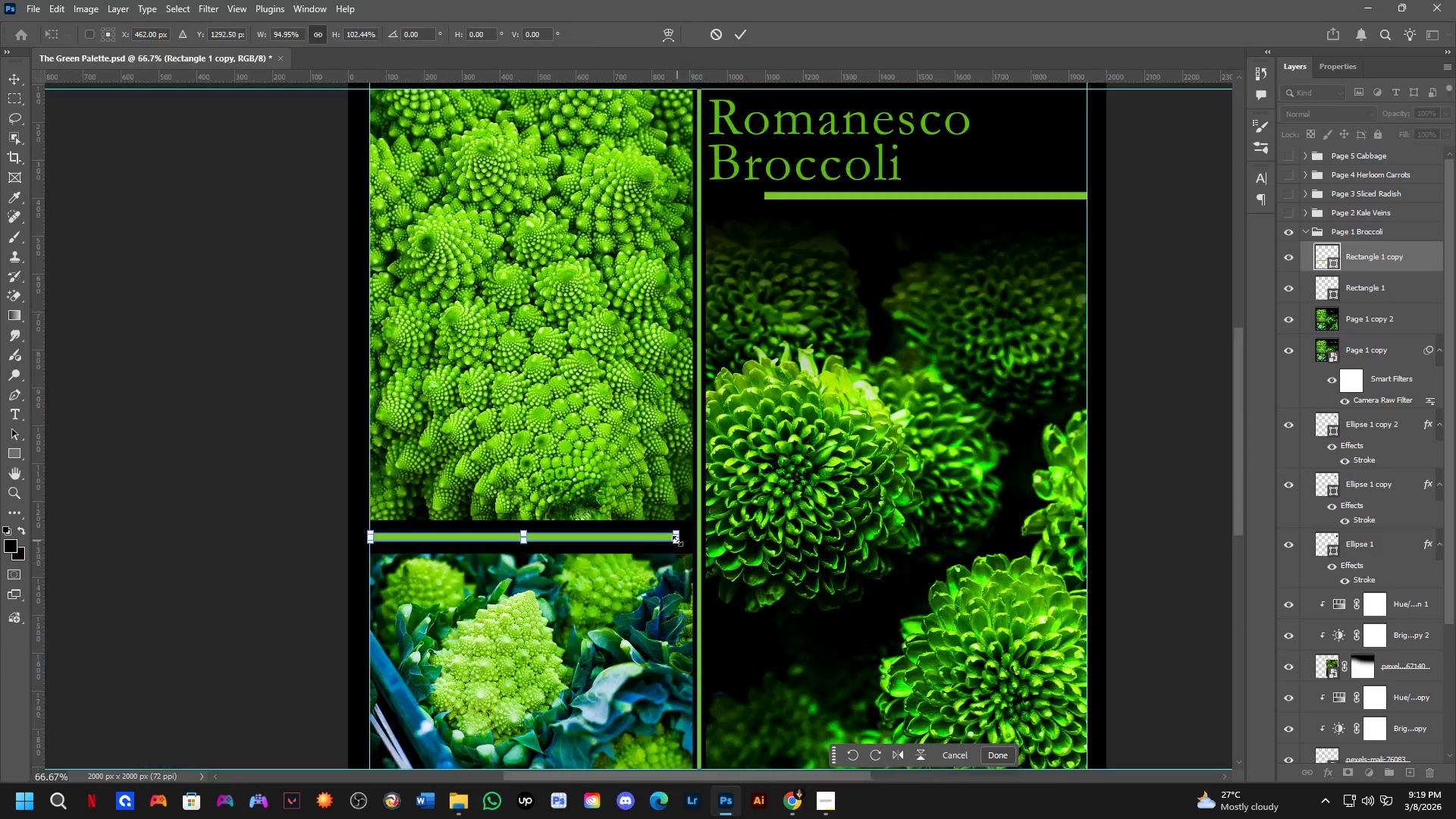 
left_click([1306, 229])
 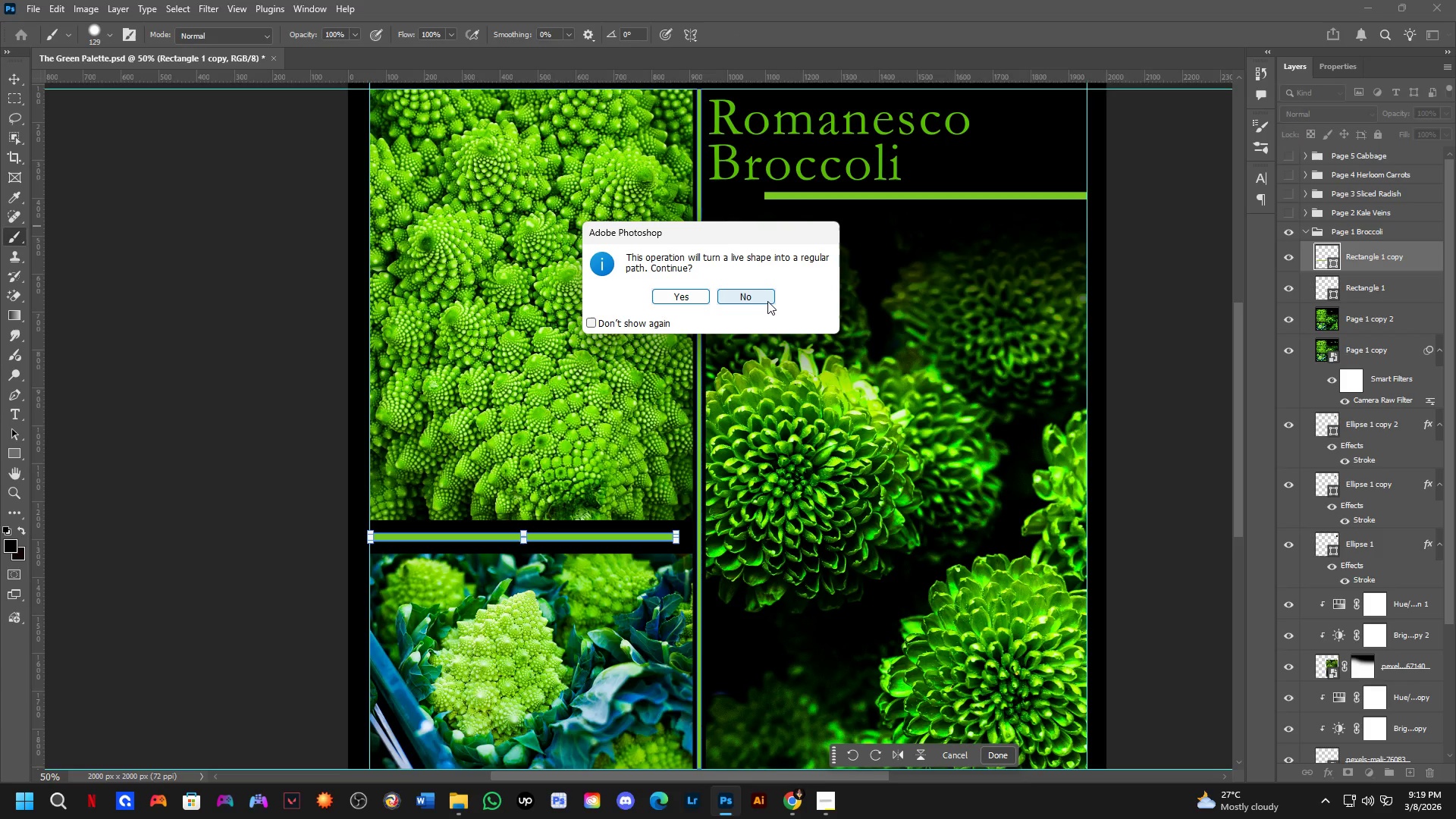 
left_click([1398, 264])
 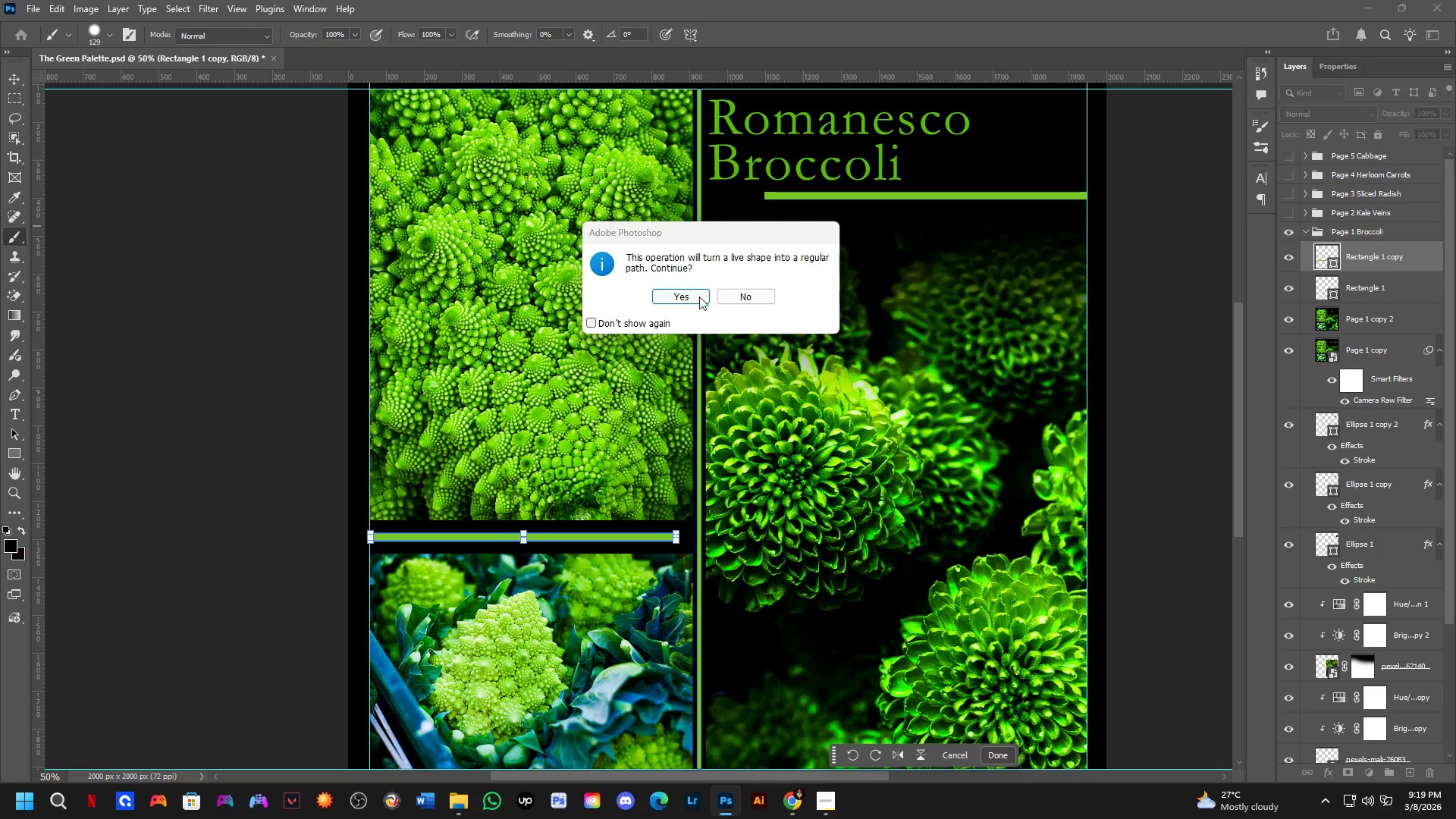 
left_click([746, 293])
 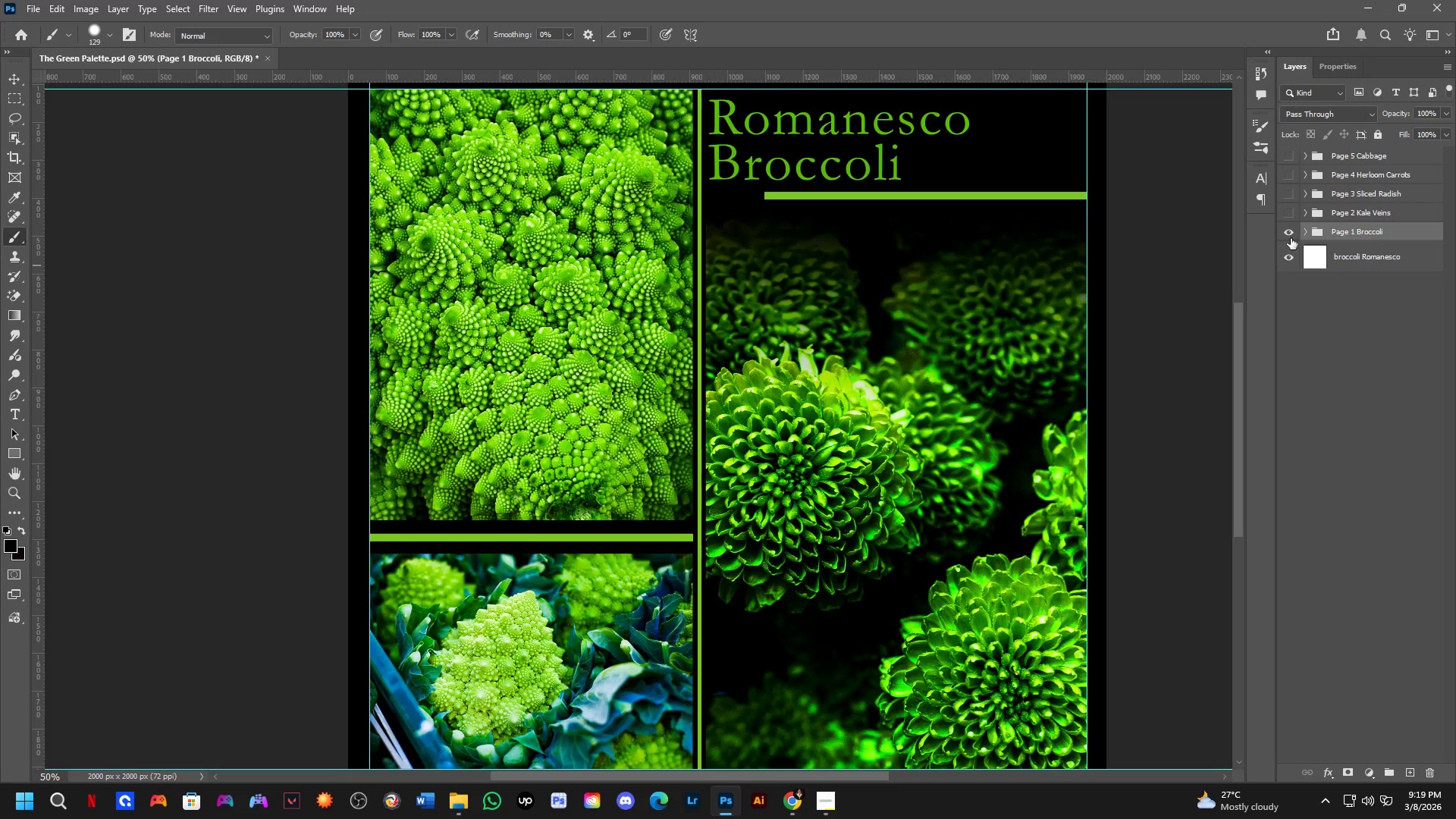 
scroll: coordinate [715, 394], scroll_direction: down, amount: 2.0
 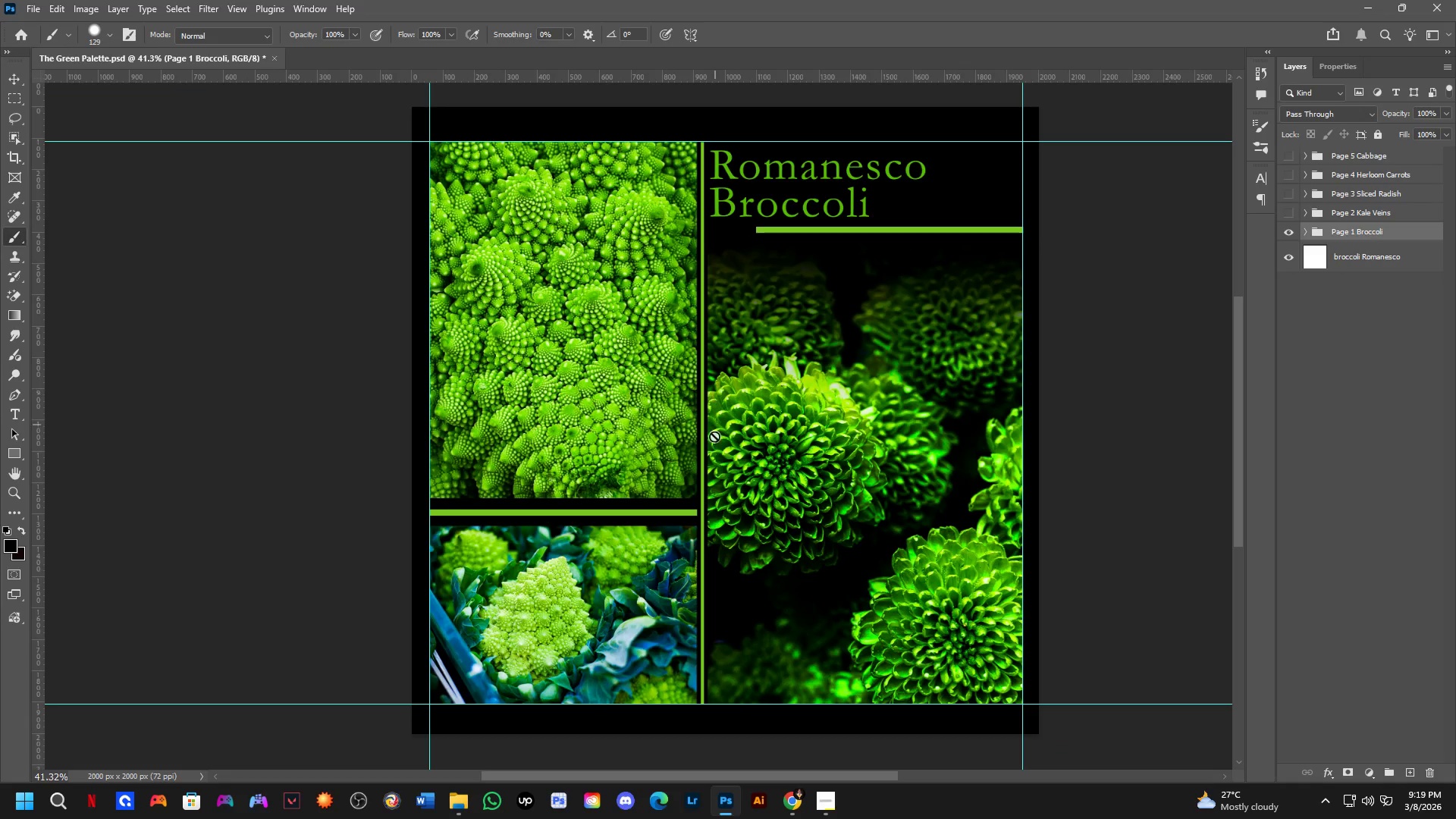 
hold_key(key=Space, duration=0.59)
 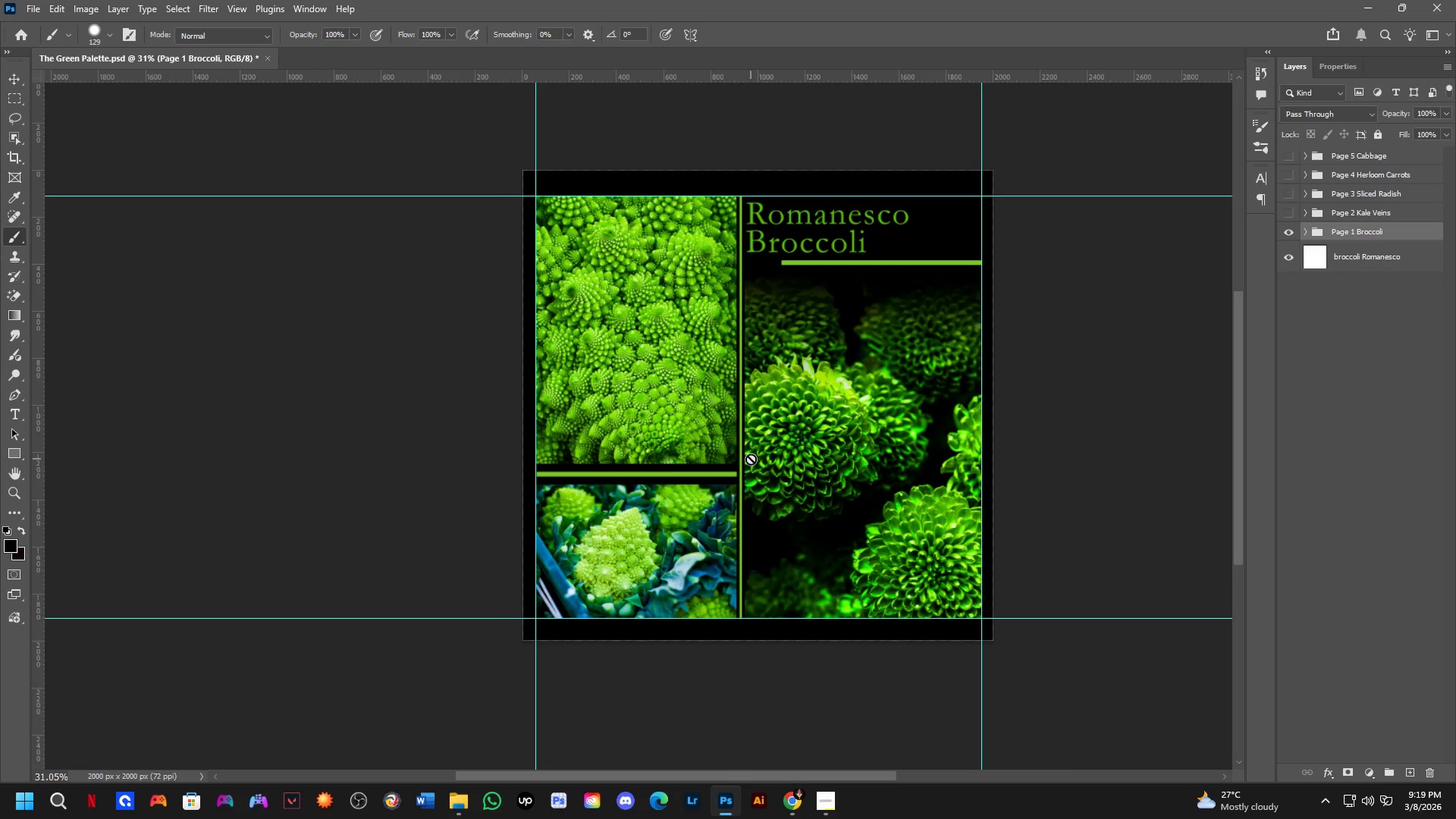 
left_click_drag(start_coordinate=[719, 470], to_coordinate=[755, 441])
 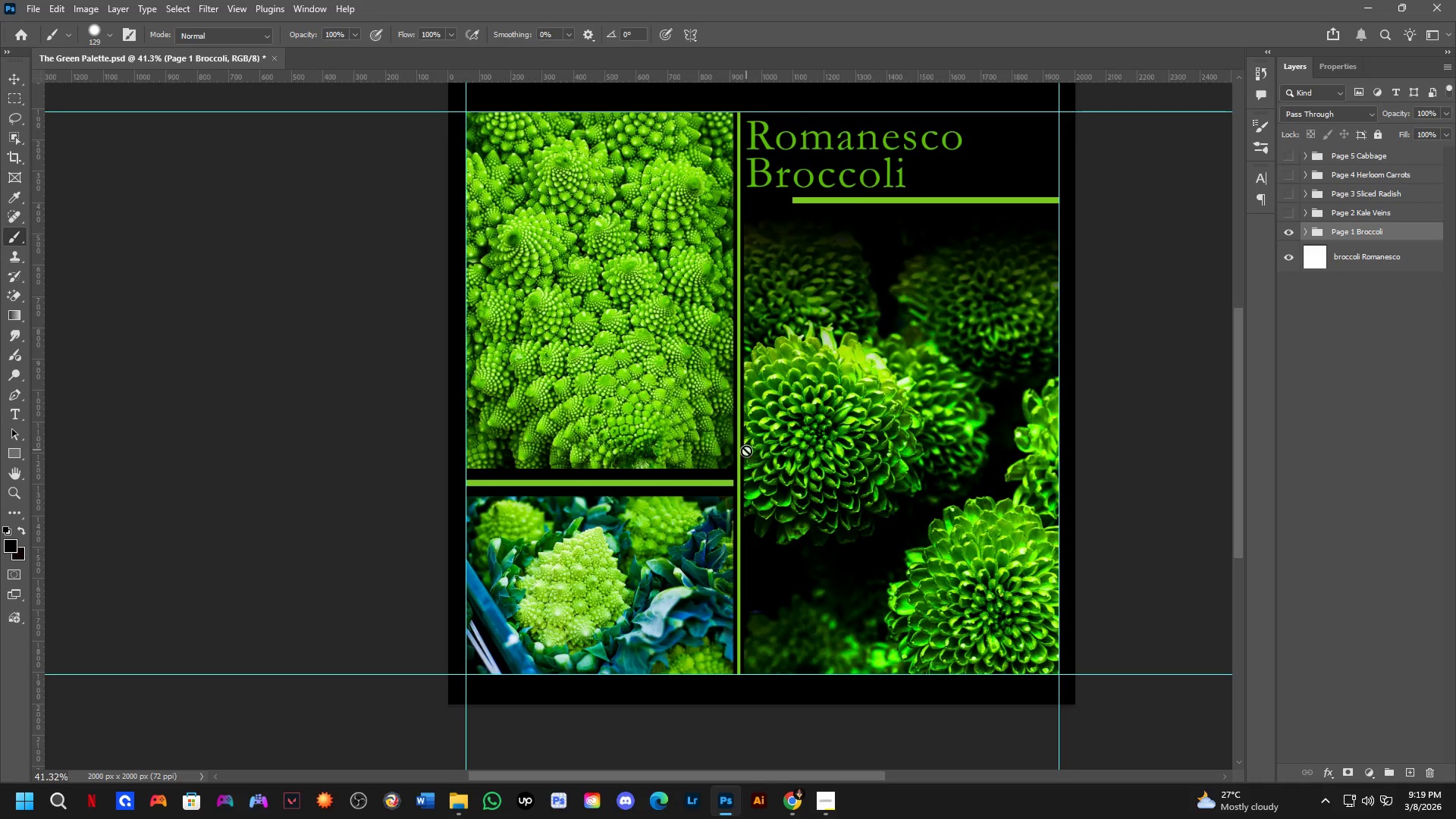 
scroll: coordinate [746, 450], scroll_direction: down, amount: 3.0
 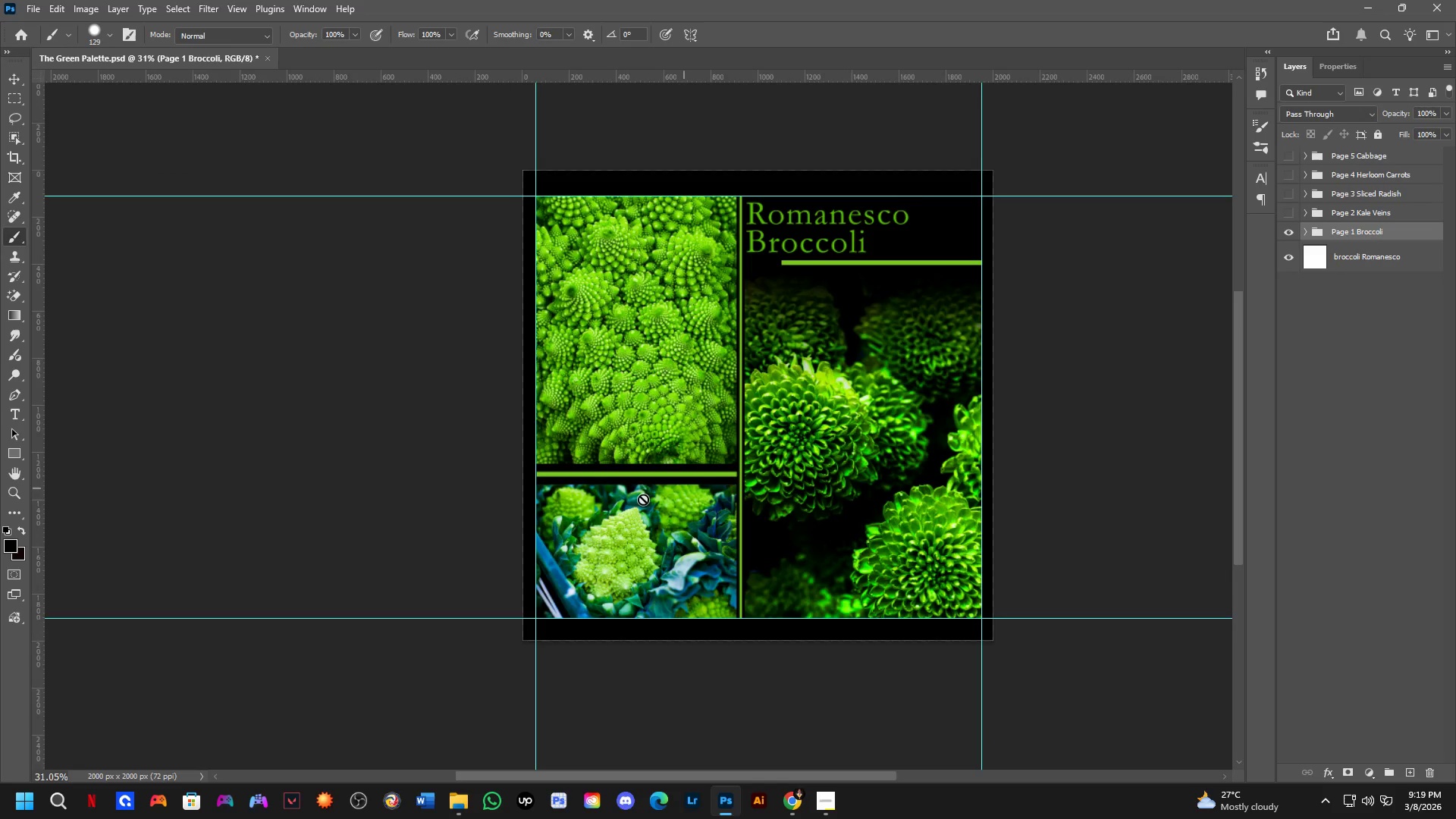 
scroll: coordinate [359, 328], scroll_direction: up, amount: 32.0
 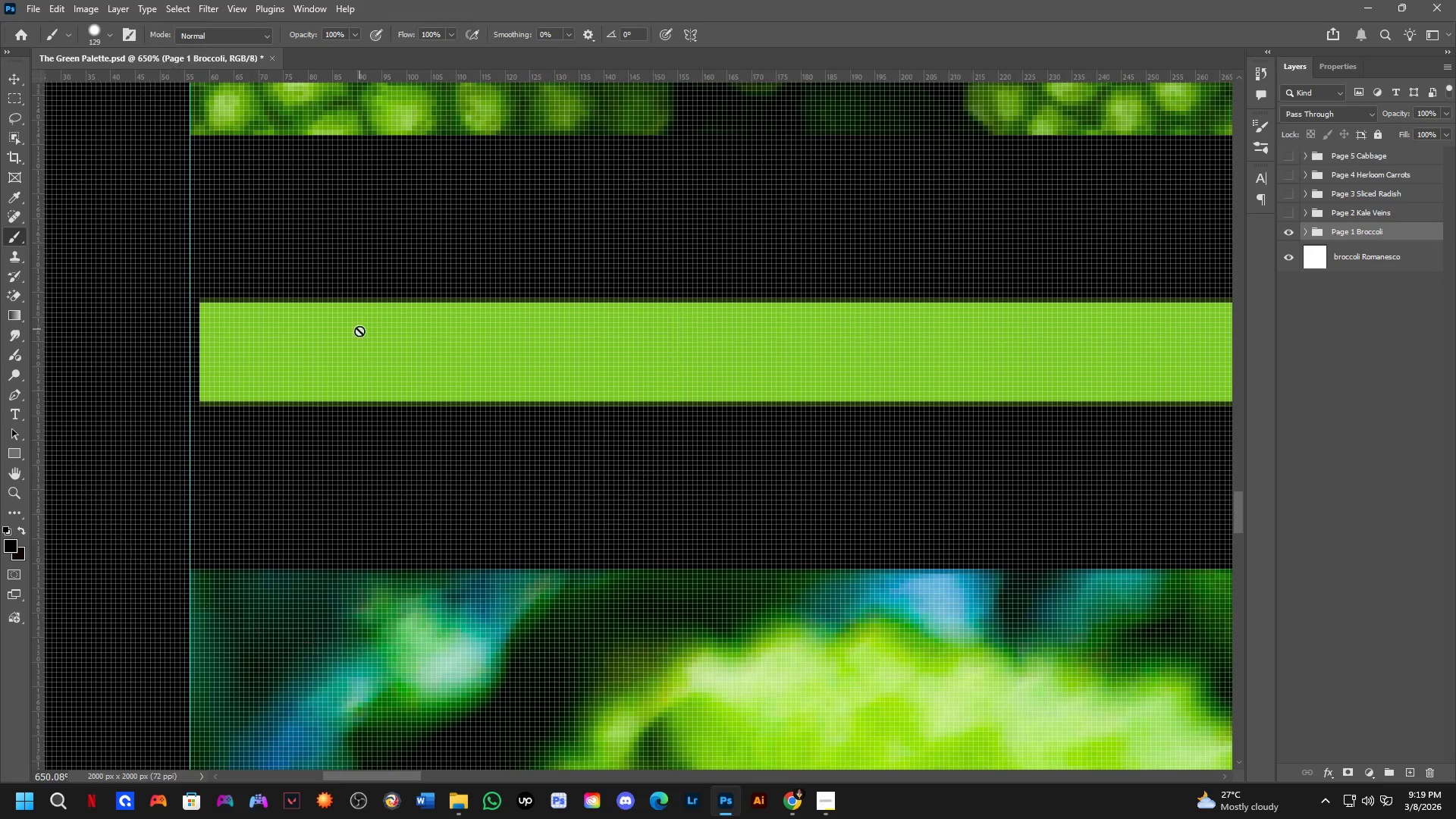 
hold_key(key=ControlLeft, duration=1.2)
left_click([357, 347])
 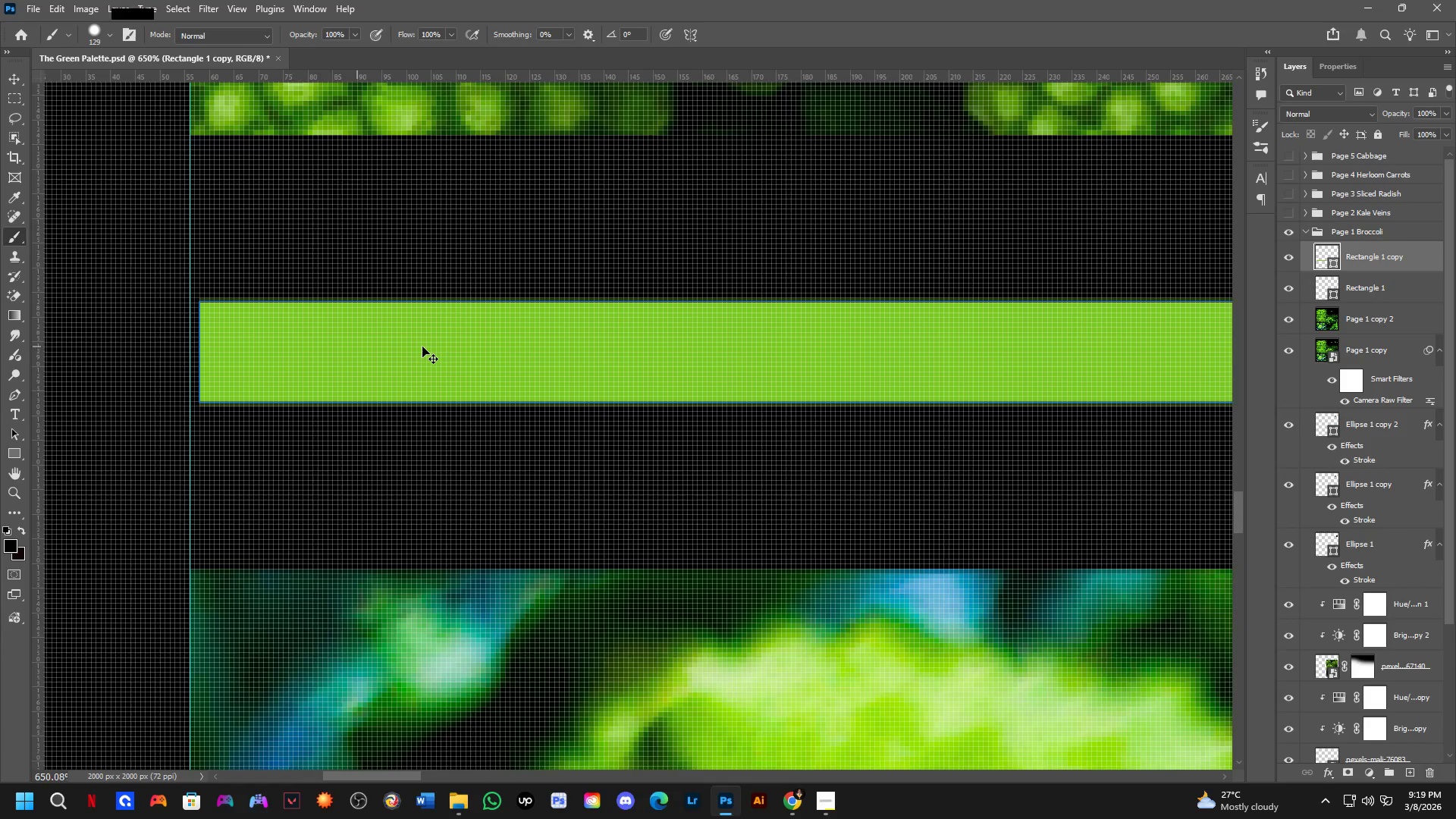 
left_click_drag(start_coordinate=[422, 347], to_coordinate=[413, 347])
 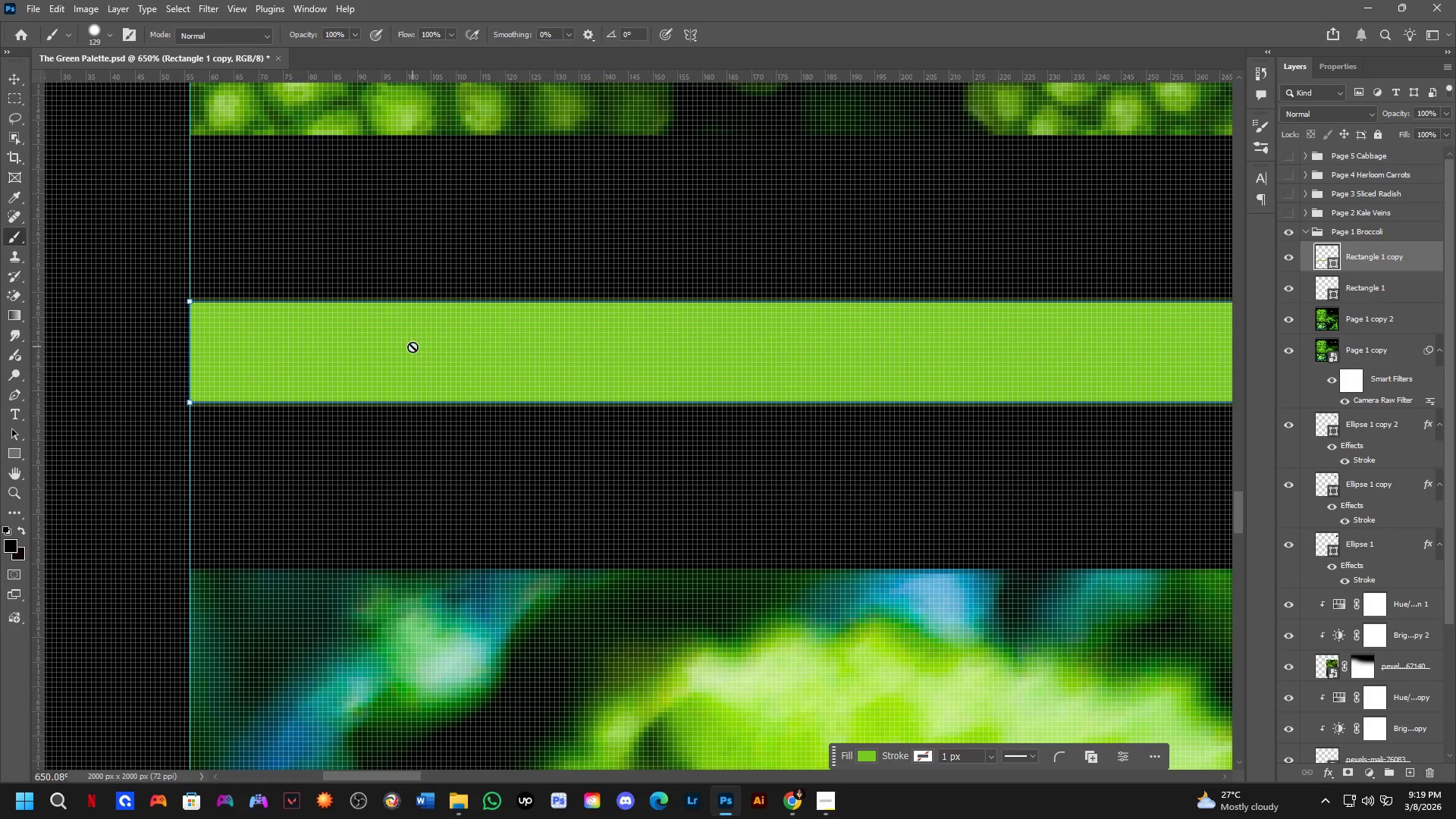 
key(Shift+ShiftLeft)
 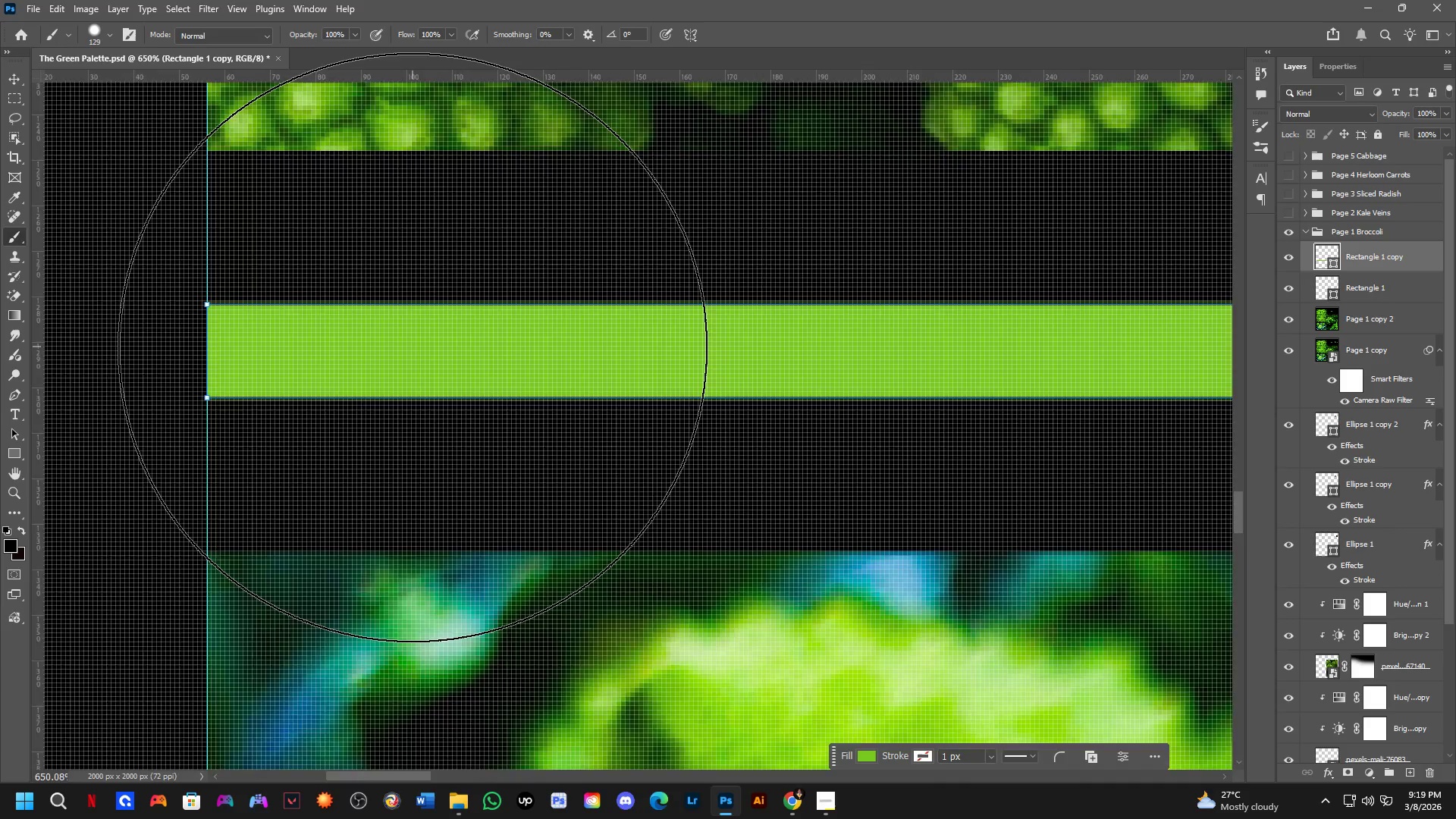 
scroll: coordinate [683, 390], scroll_direction: down, amount: 14.0
 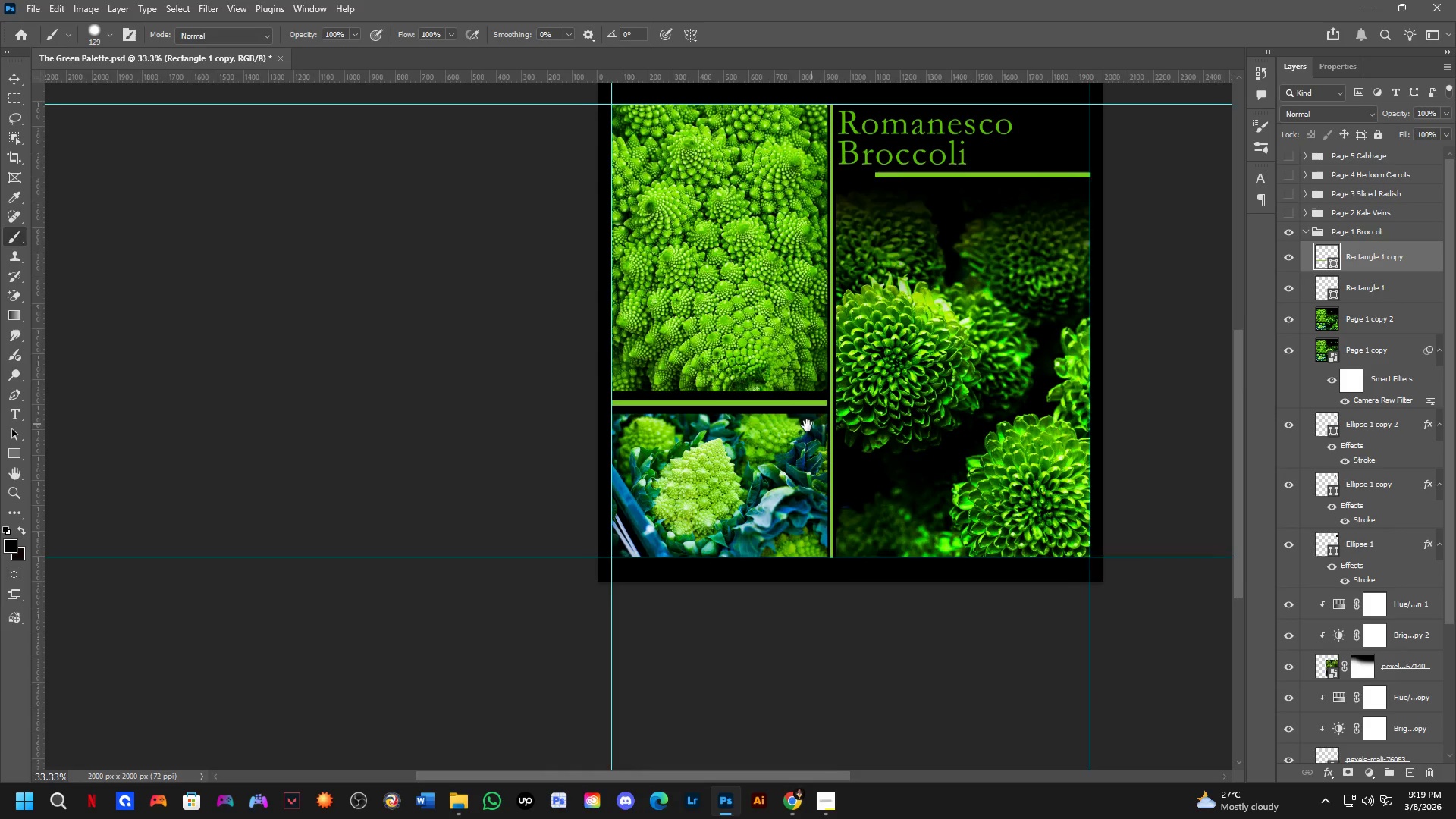 
hold_key(key=ShiftLeft, duration=0.41)
 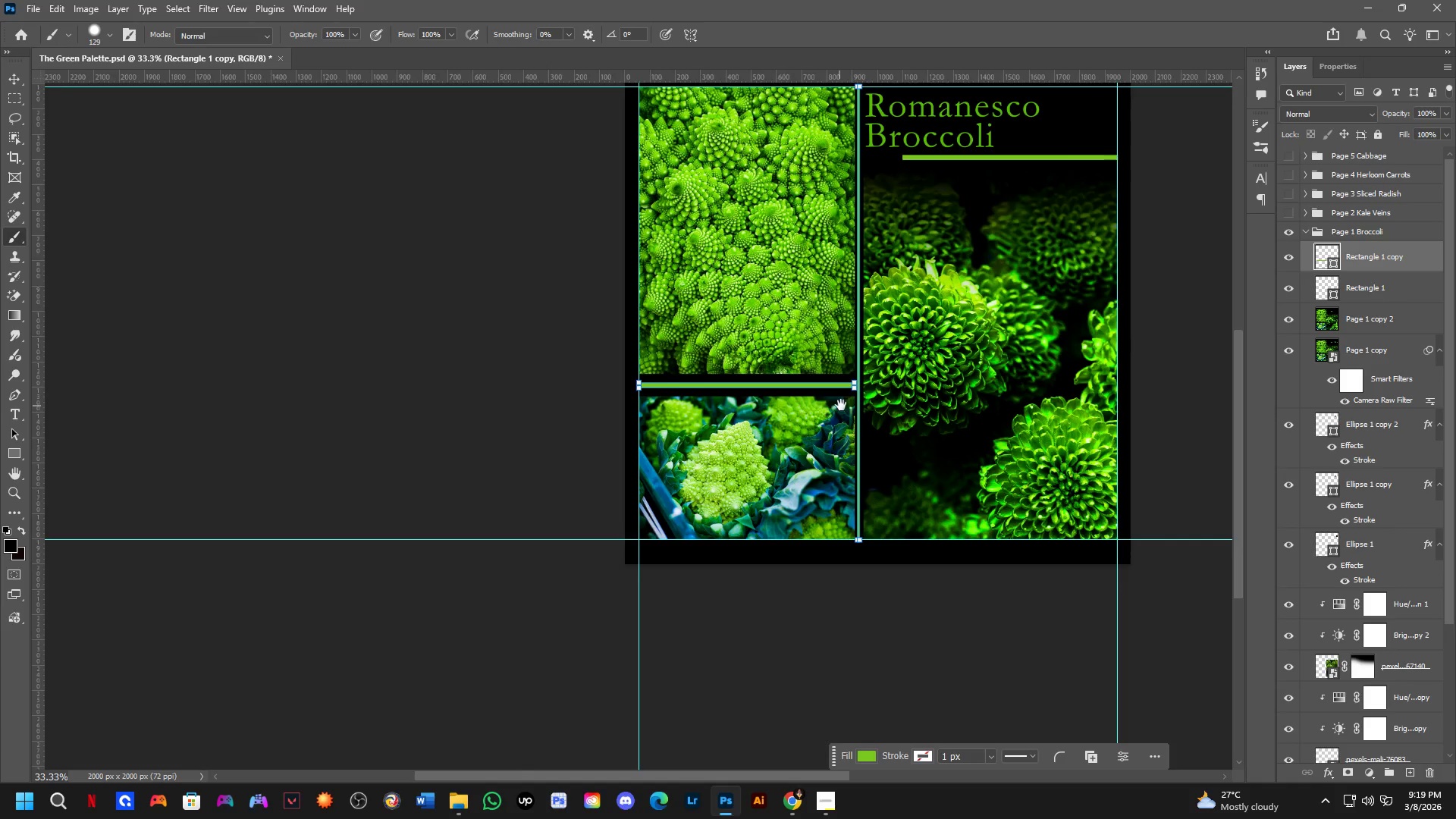 
hold_key(key=Space, duration=0.39)
 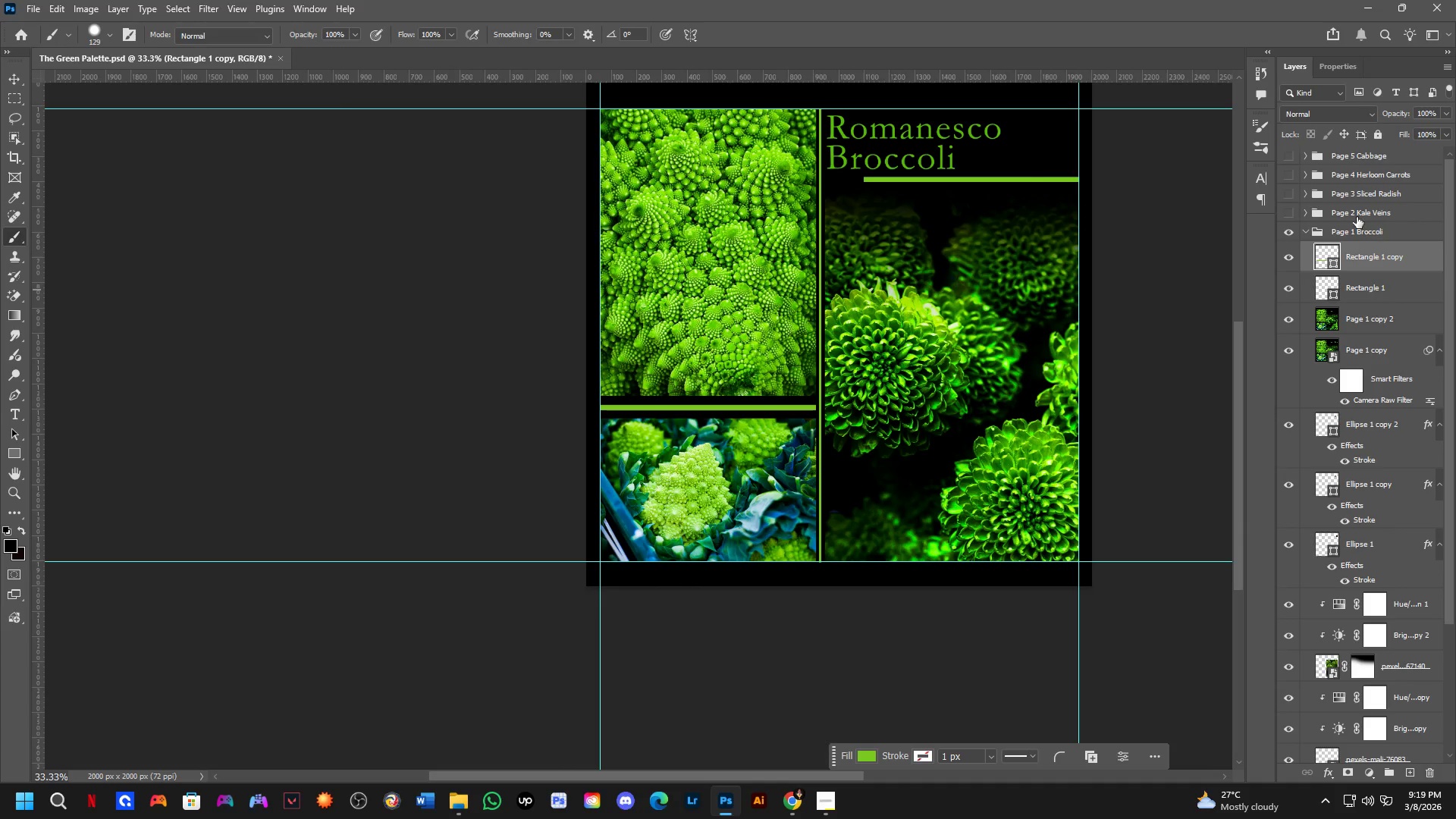 
left_click_drag(start_coordinate=[842, 405], to_coordinate=[803, 427])
 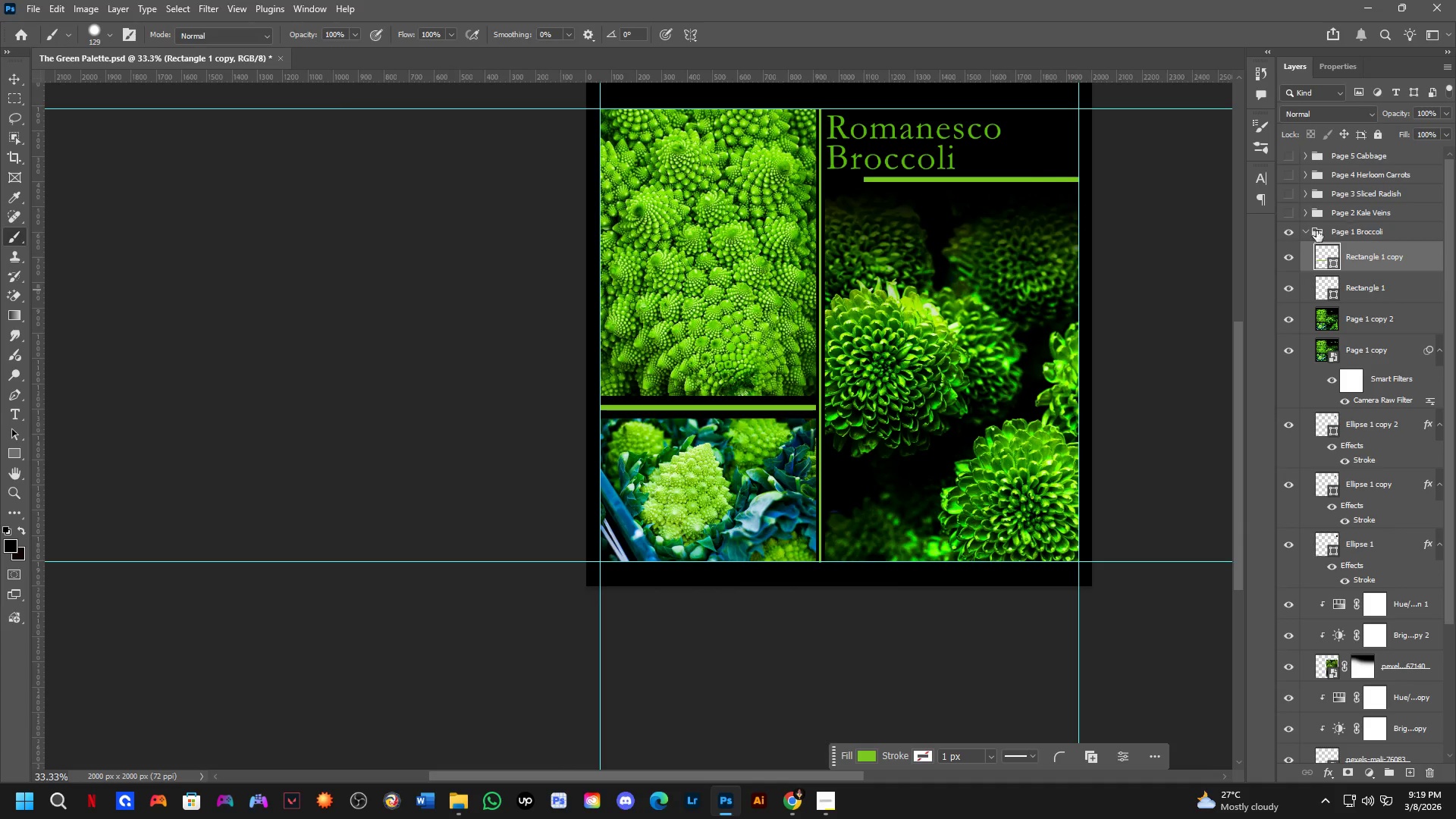 
left_click([1309, 232])
 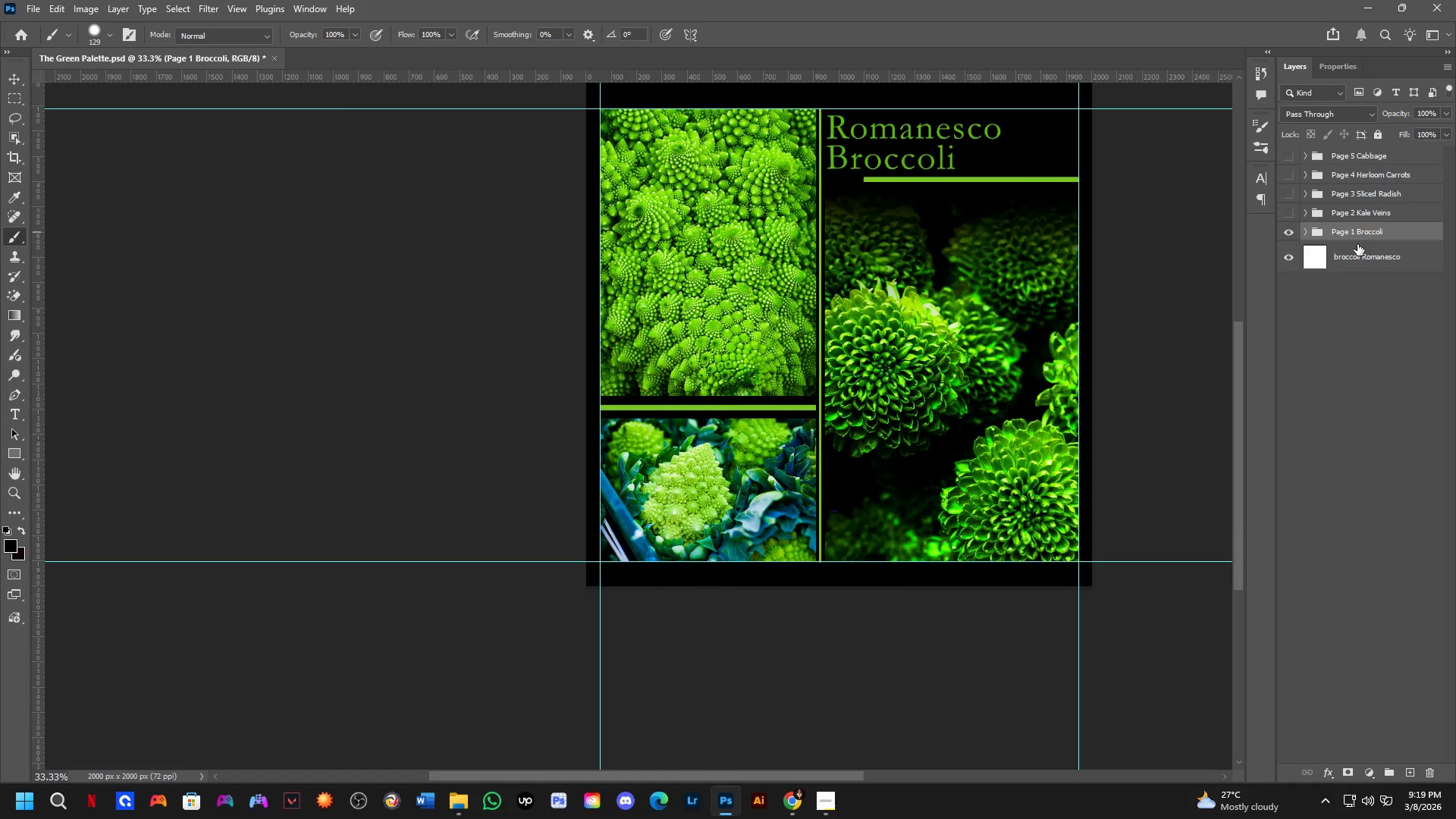 
left_click([1367, 254])
 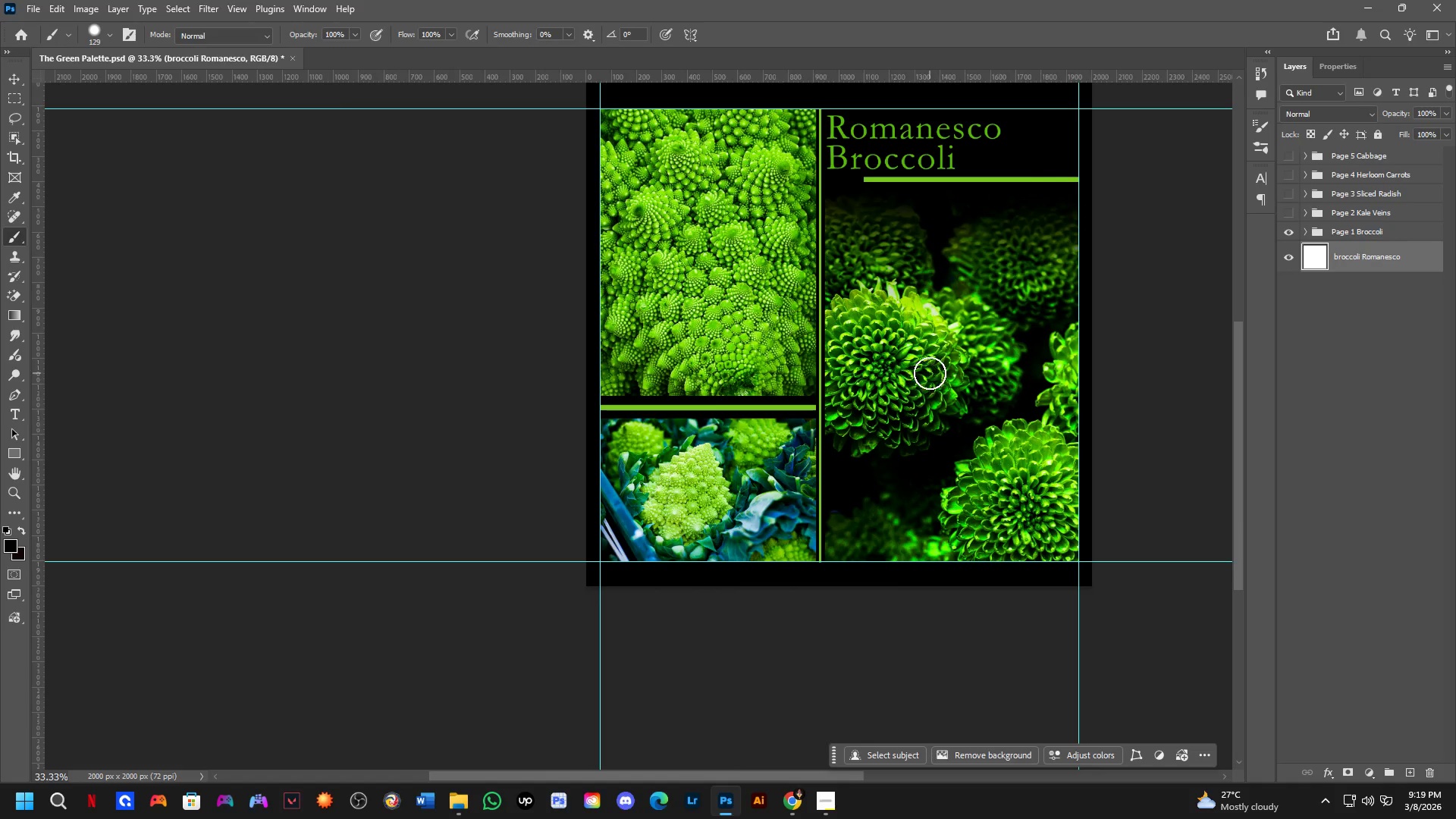 
scroll: coordinate [908, 381], scroll_direction: down, amount: 4.0
 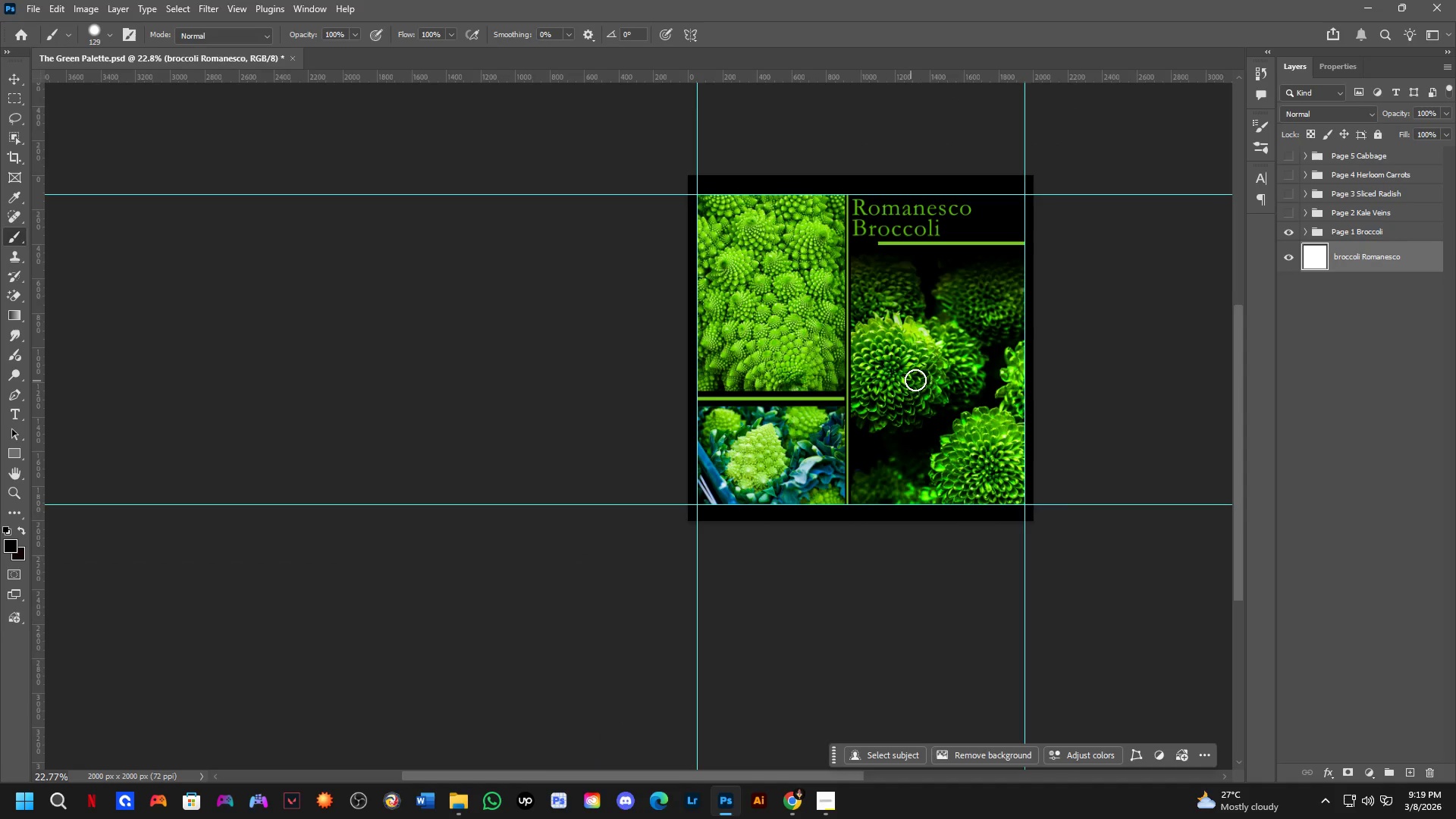 
hold_key(key=Space, duration=0.58)
 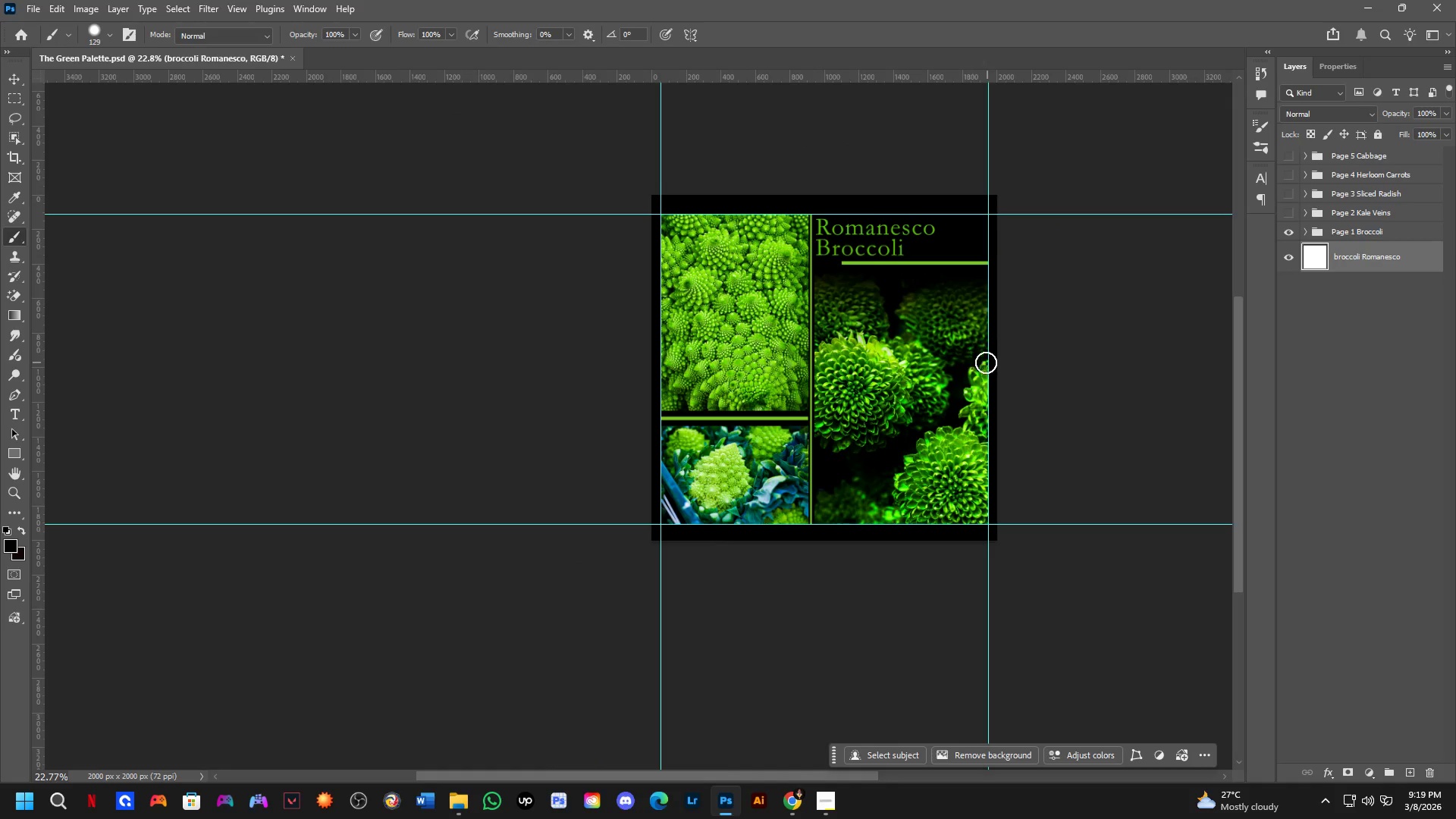 
left_click_drag(start_coordinate=[962, 368], to_coordinate=[926, 388])
 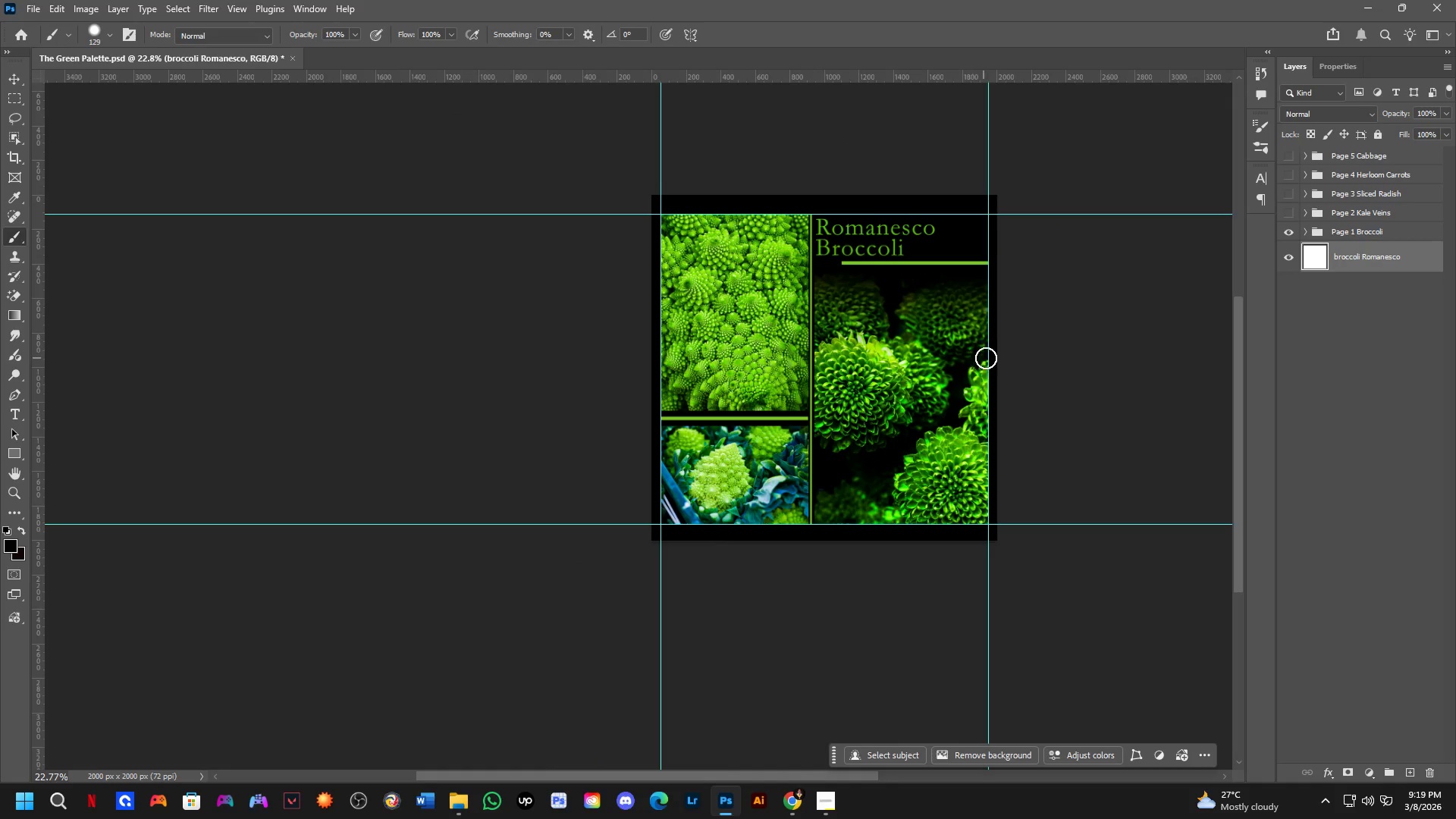 
scroll: coordinate [701, 431], scroll_direction: up, amount: 5.0
 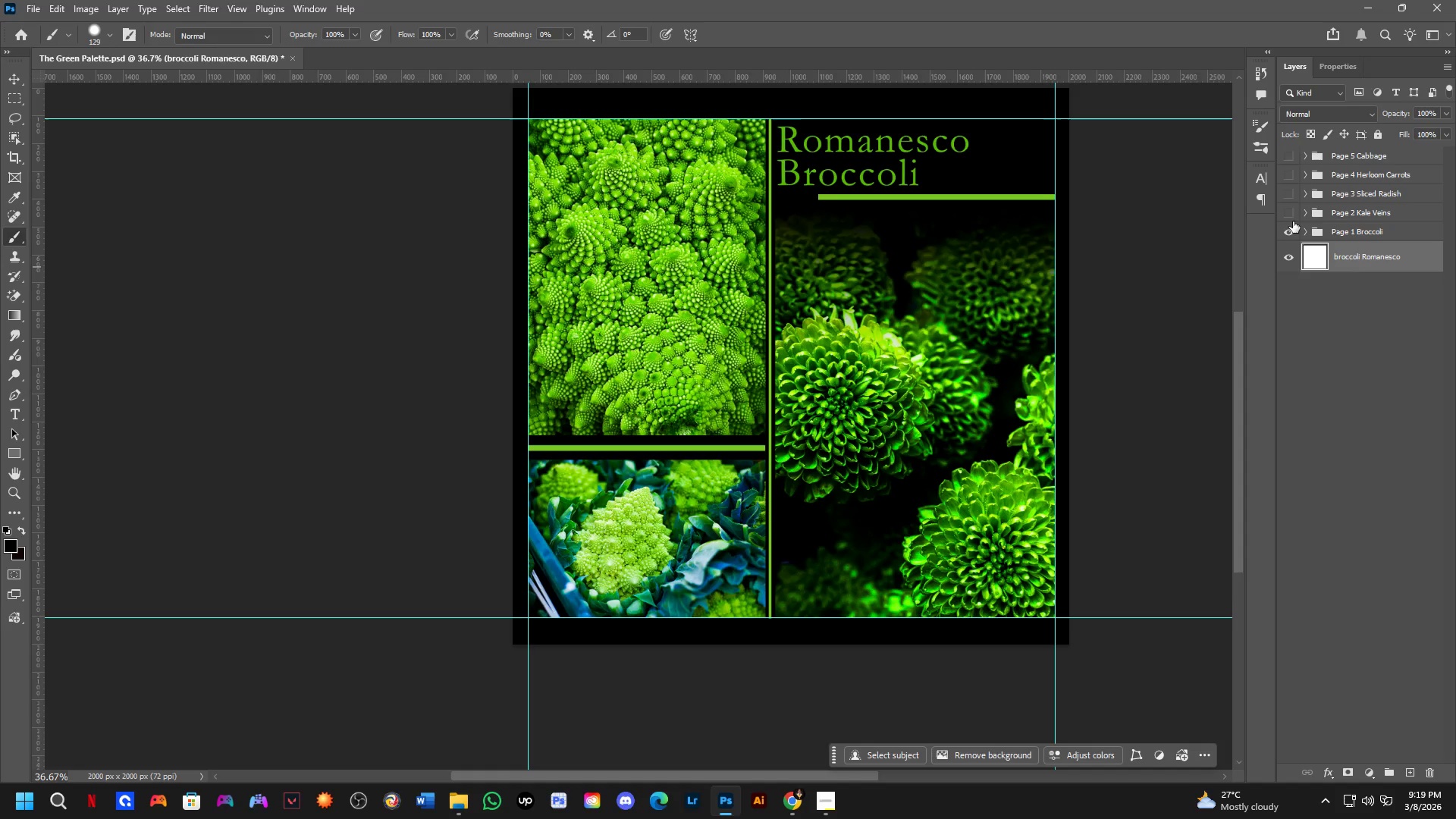 
left_click([1292, 211])
 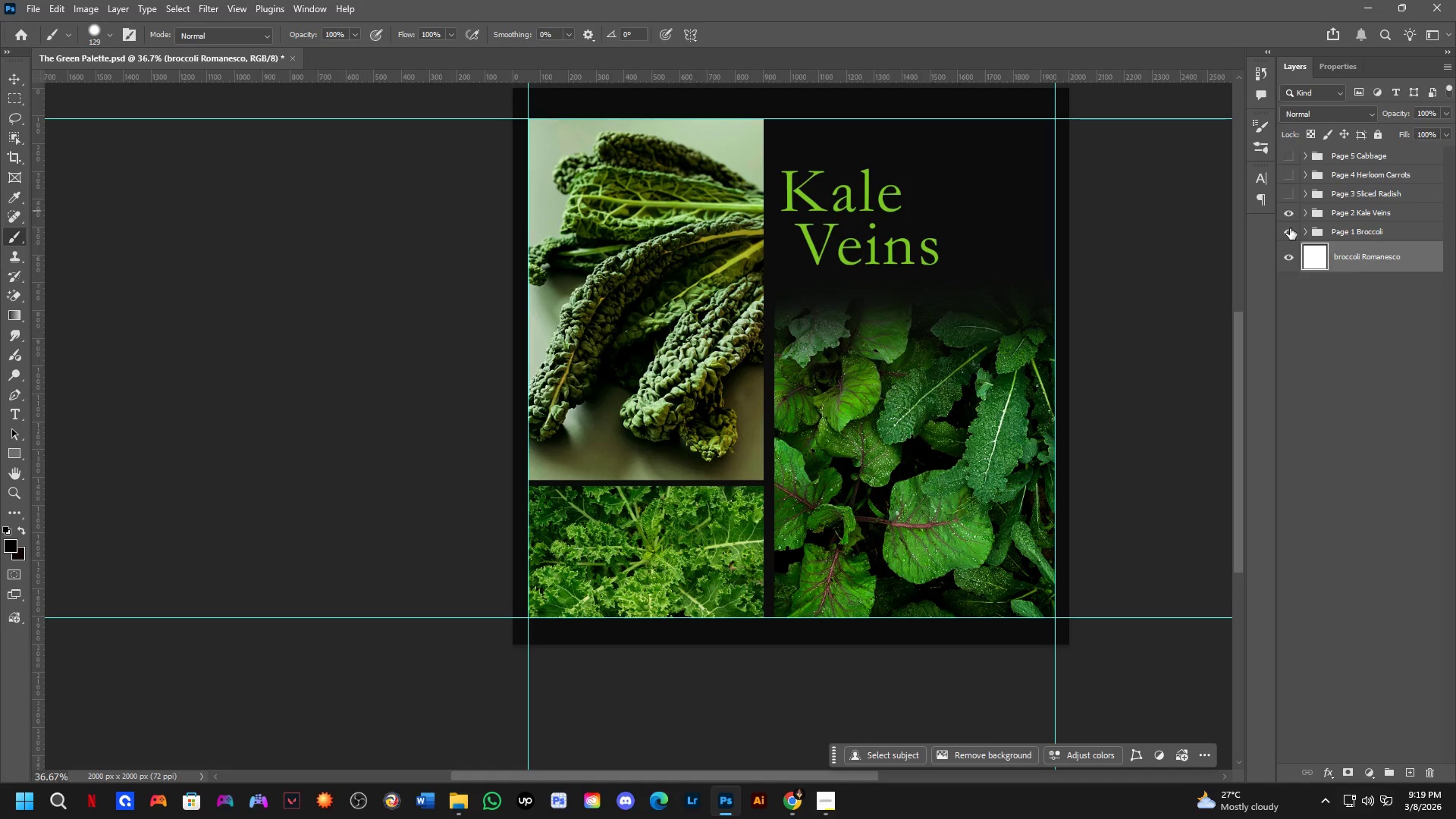 
left_click([1290, 228])
 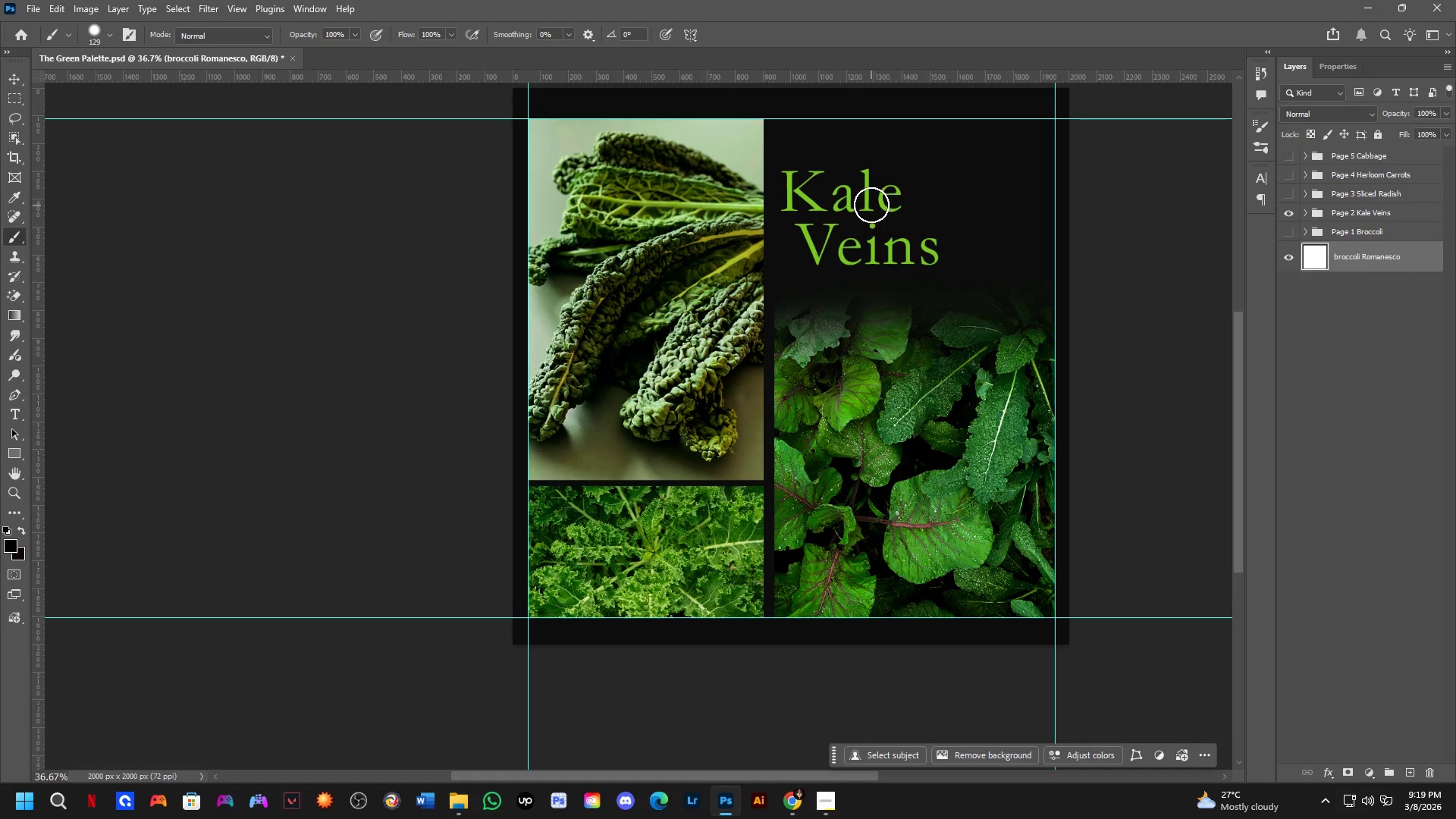 
scroll: coordinate [830, 203], scroll_direction: up, amount: 4.0
 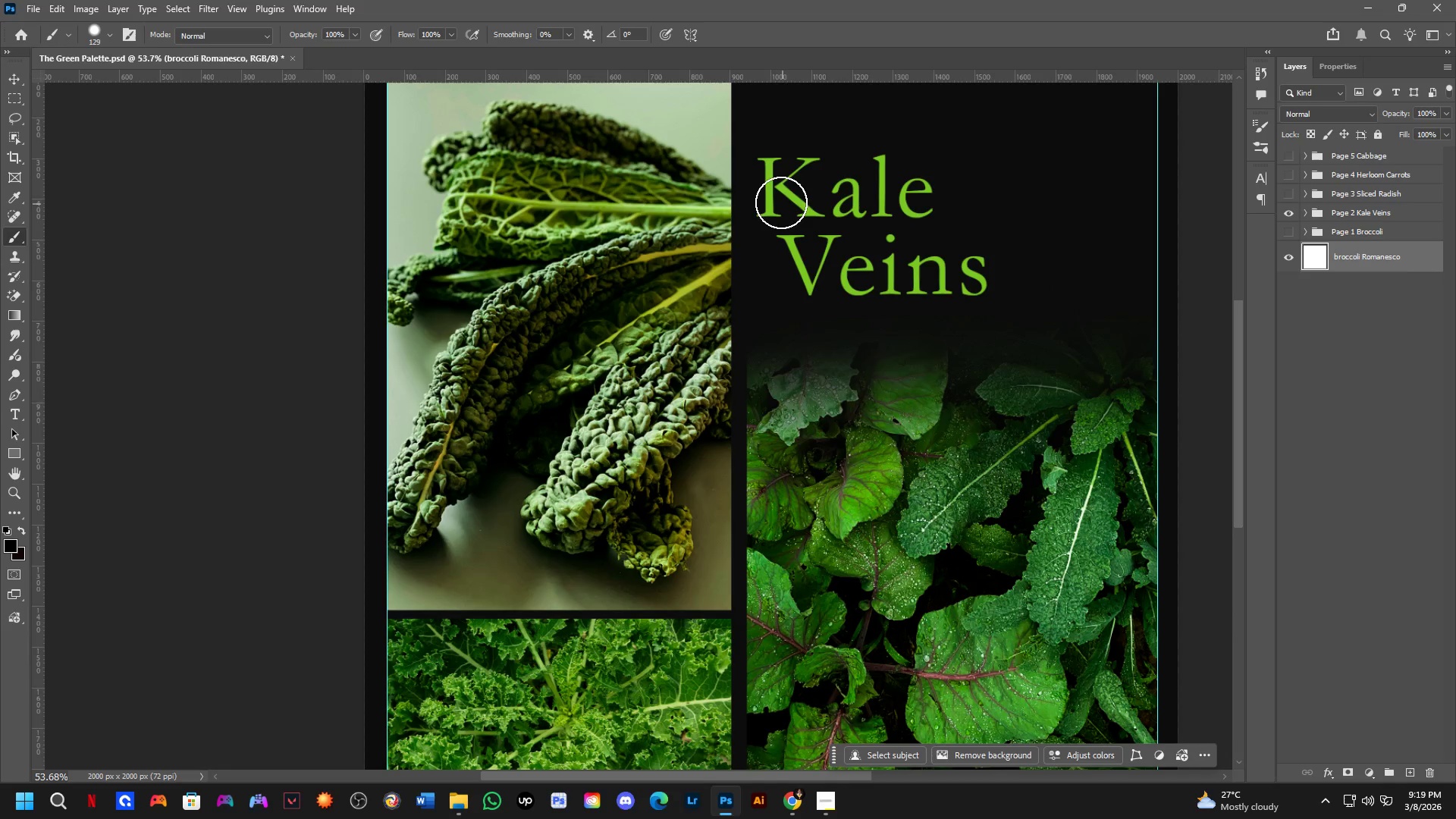 
hold_key(key=ControlLeft, duration=1.34)
left_click_drag(start_coordinate=[778, 187], to_coordinate=[769, 140])
 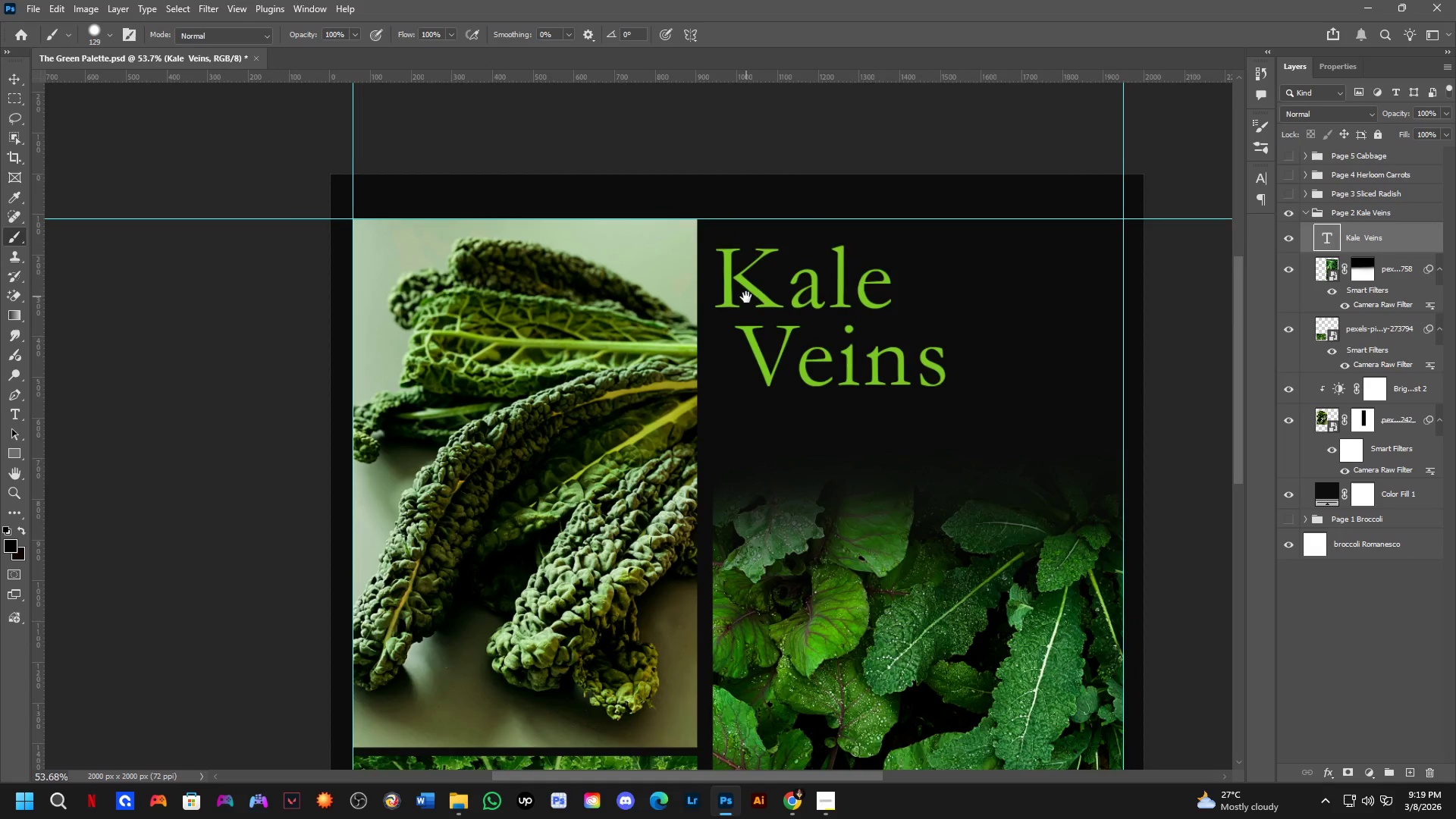 
hold_key(key=ControlLeft, duration=1.67)
 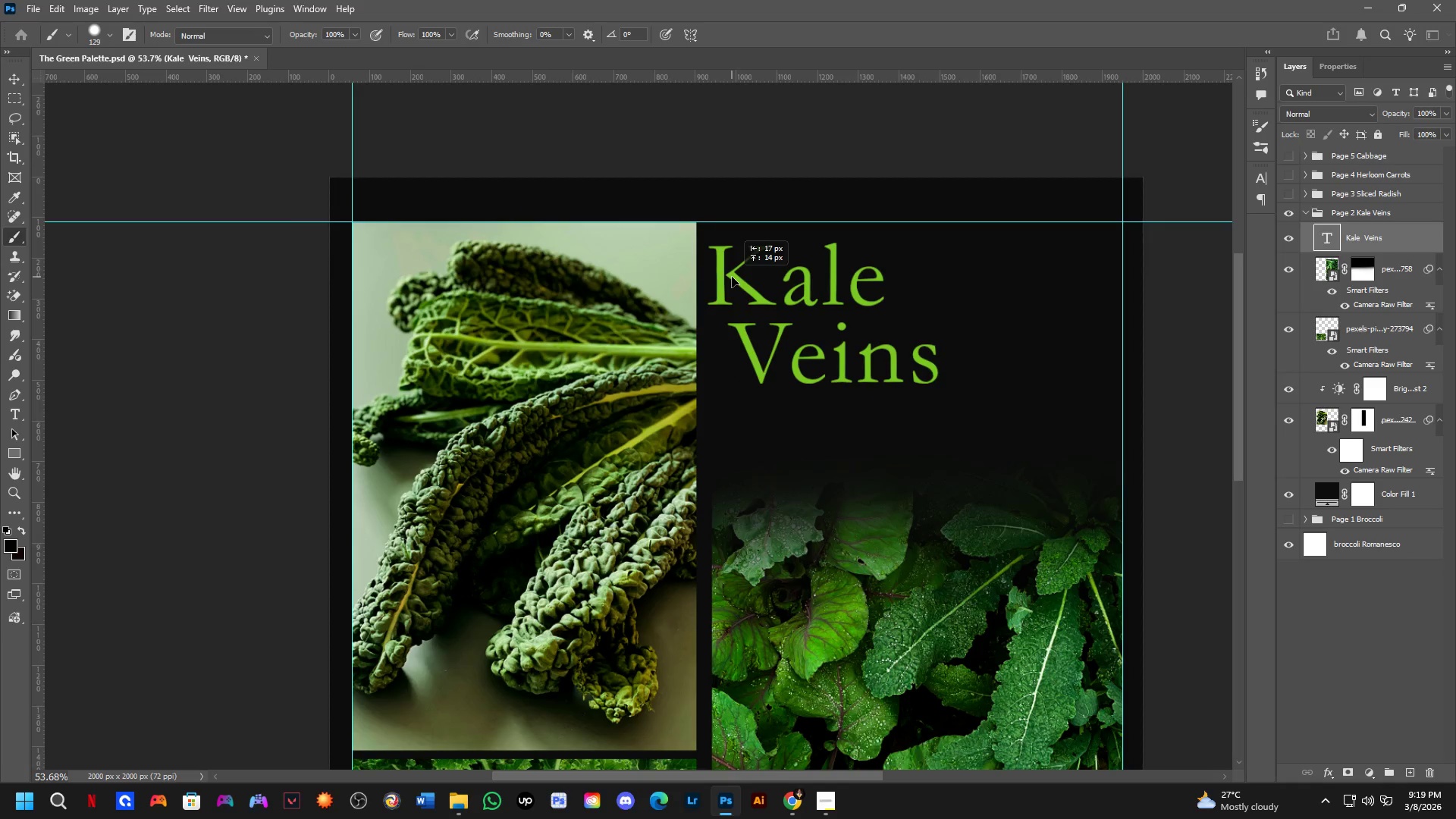 
hold_key(key=Space, duration=0.58)
 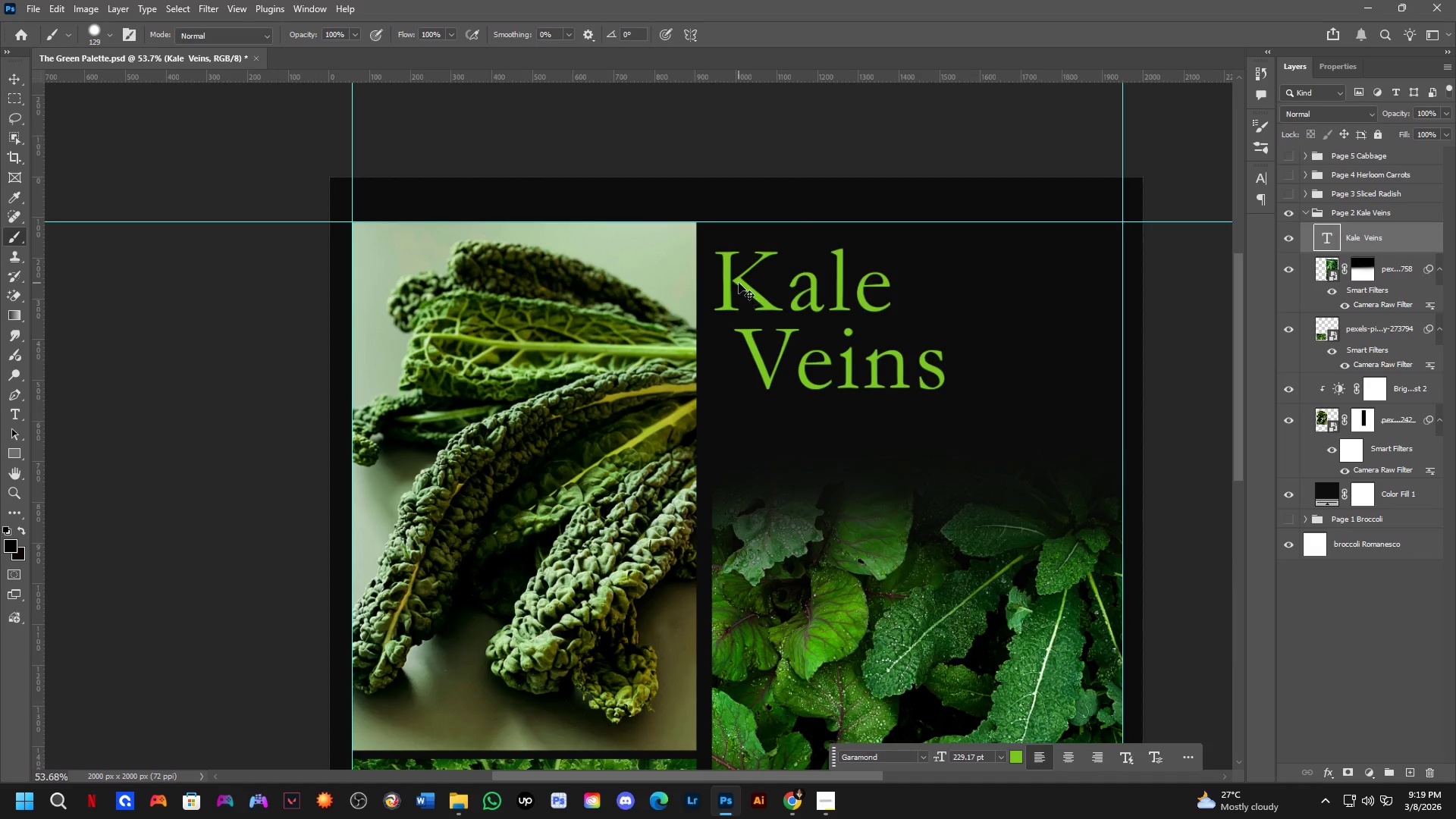 
left_click_drag(start_coordinate=[780, 158], to_coordinate=[745, 299])
 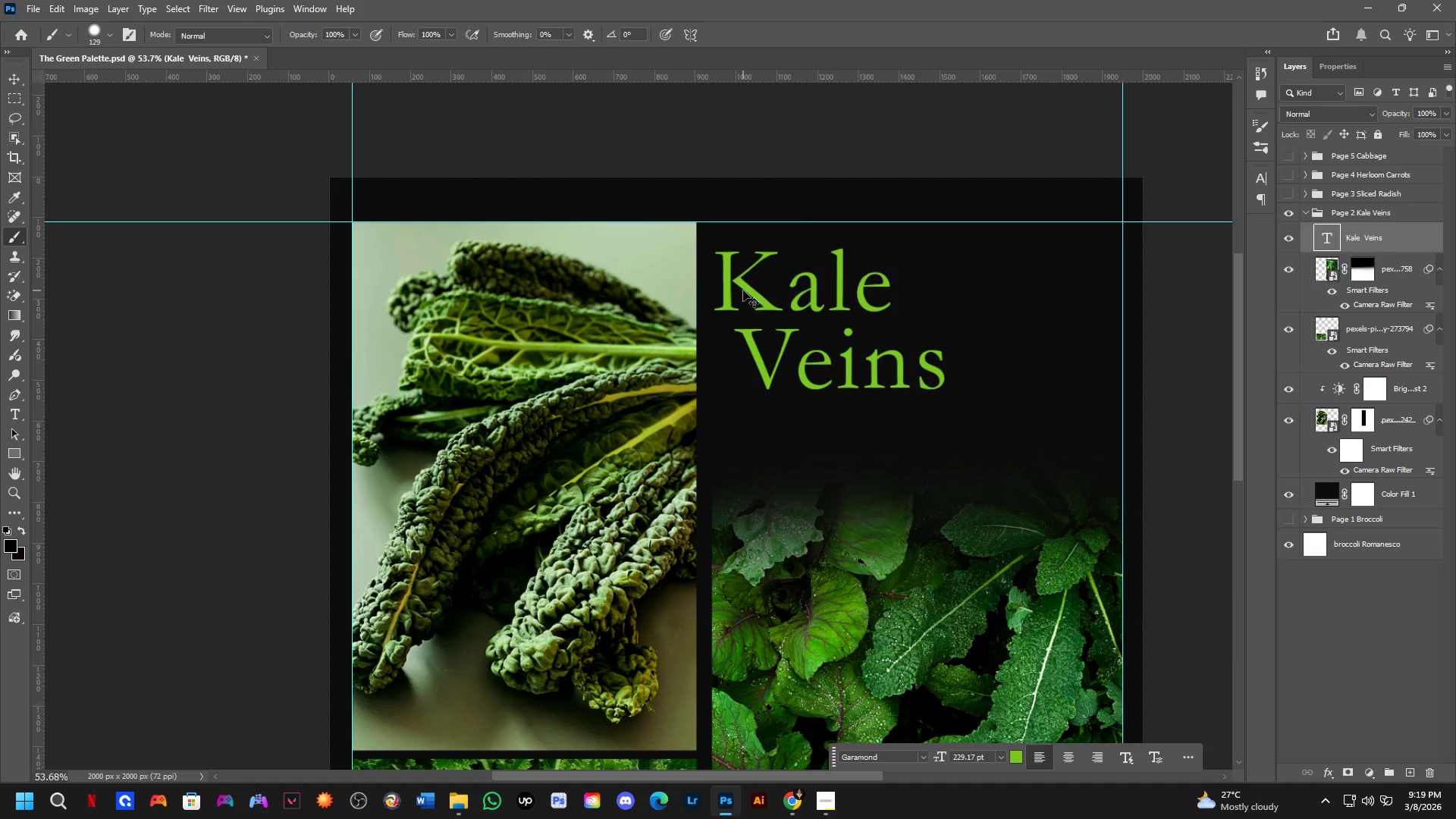 
left_click_drag(start_coordinate=[739, 283], to_coordinate=[733, 279])
 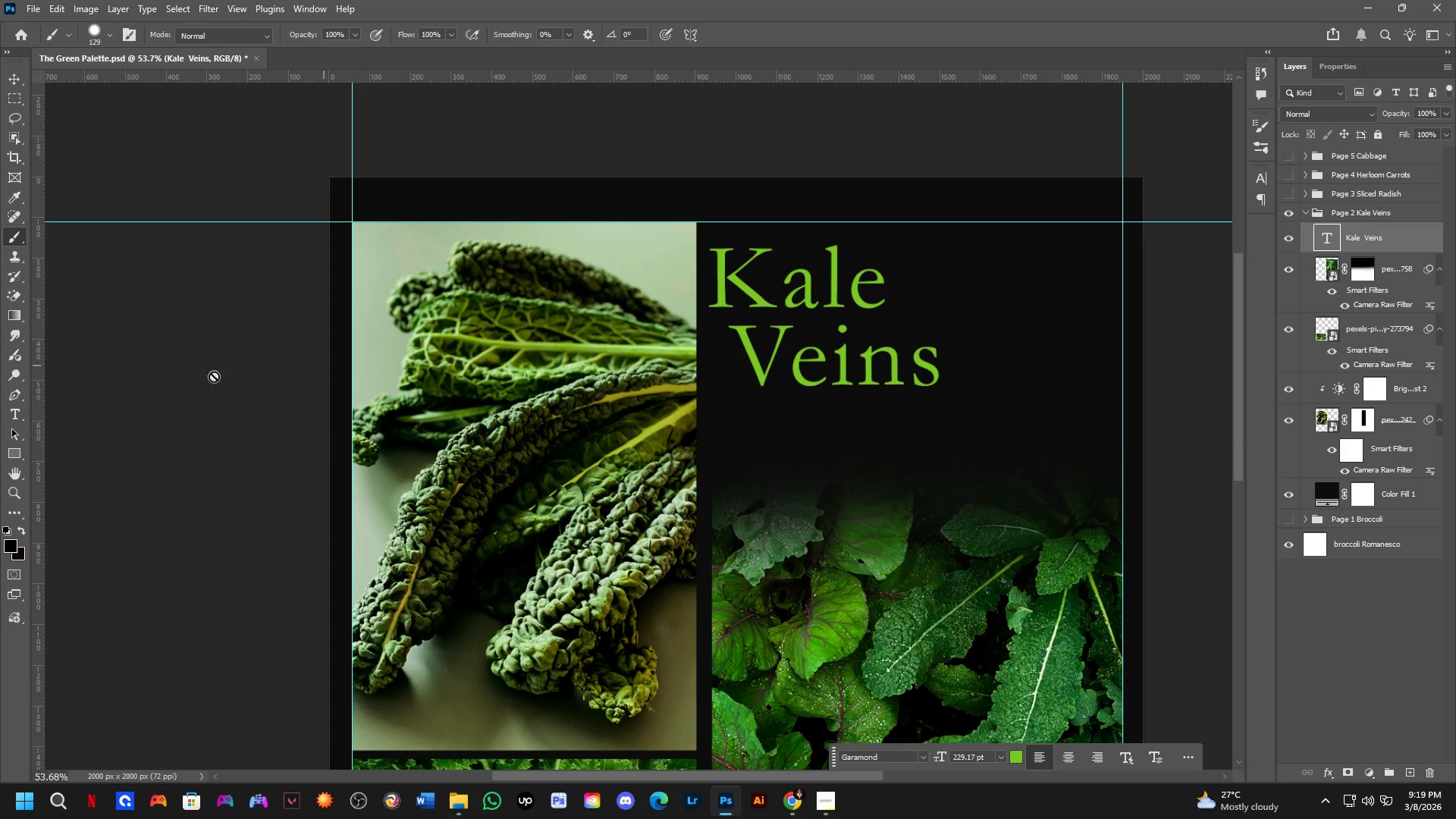 
hold_key(key=ControlLeft, duration=1.27)
 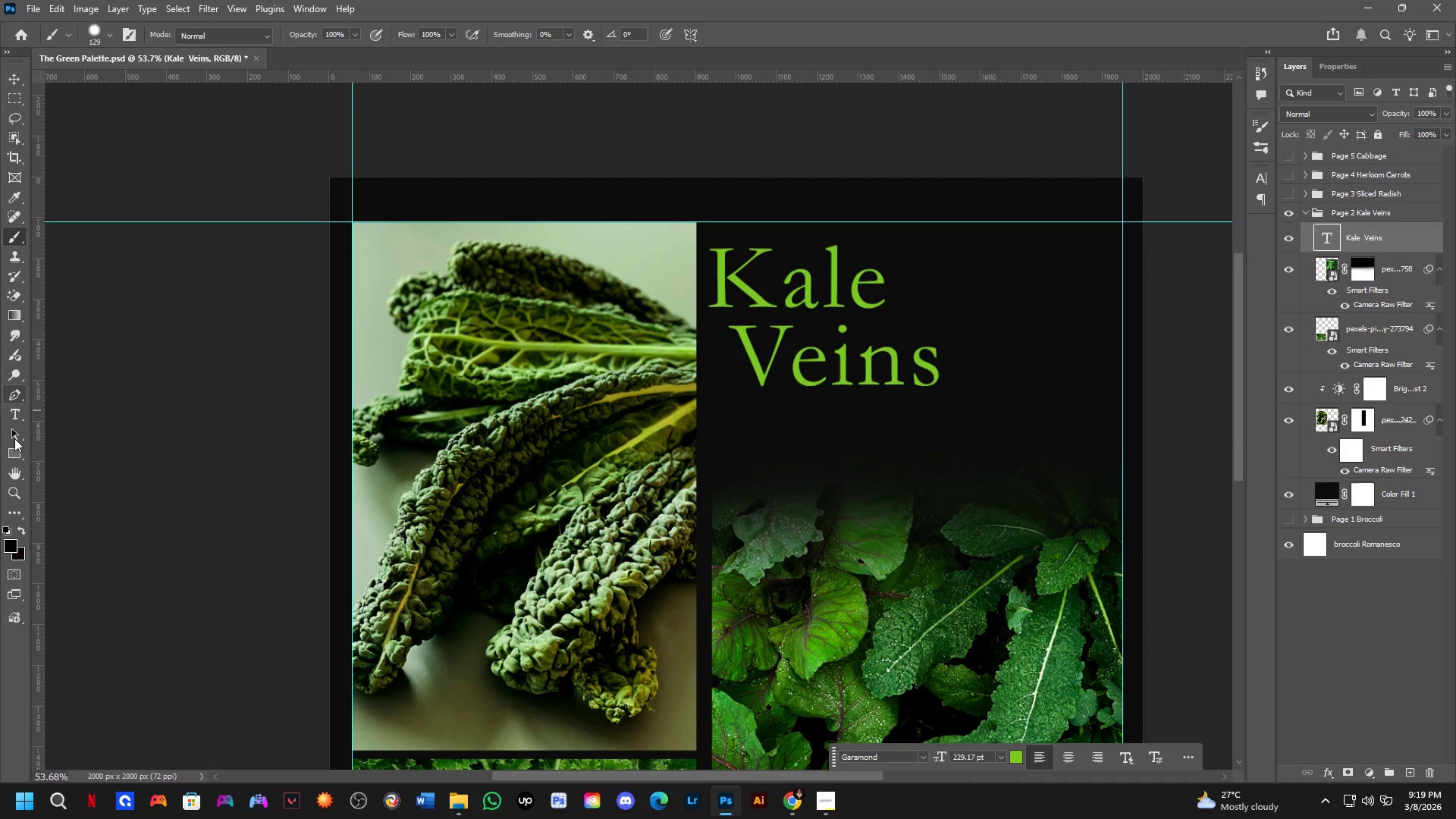 
left_click([14, 446])
 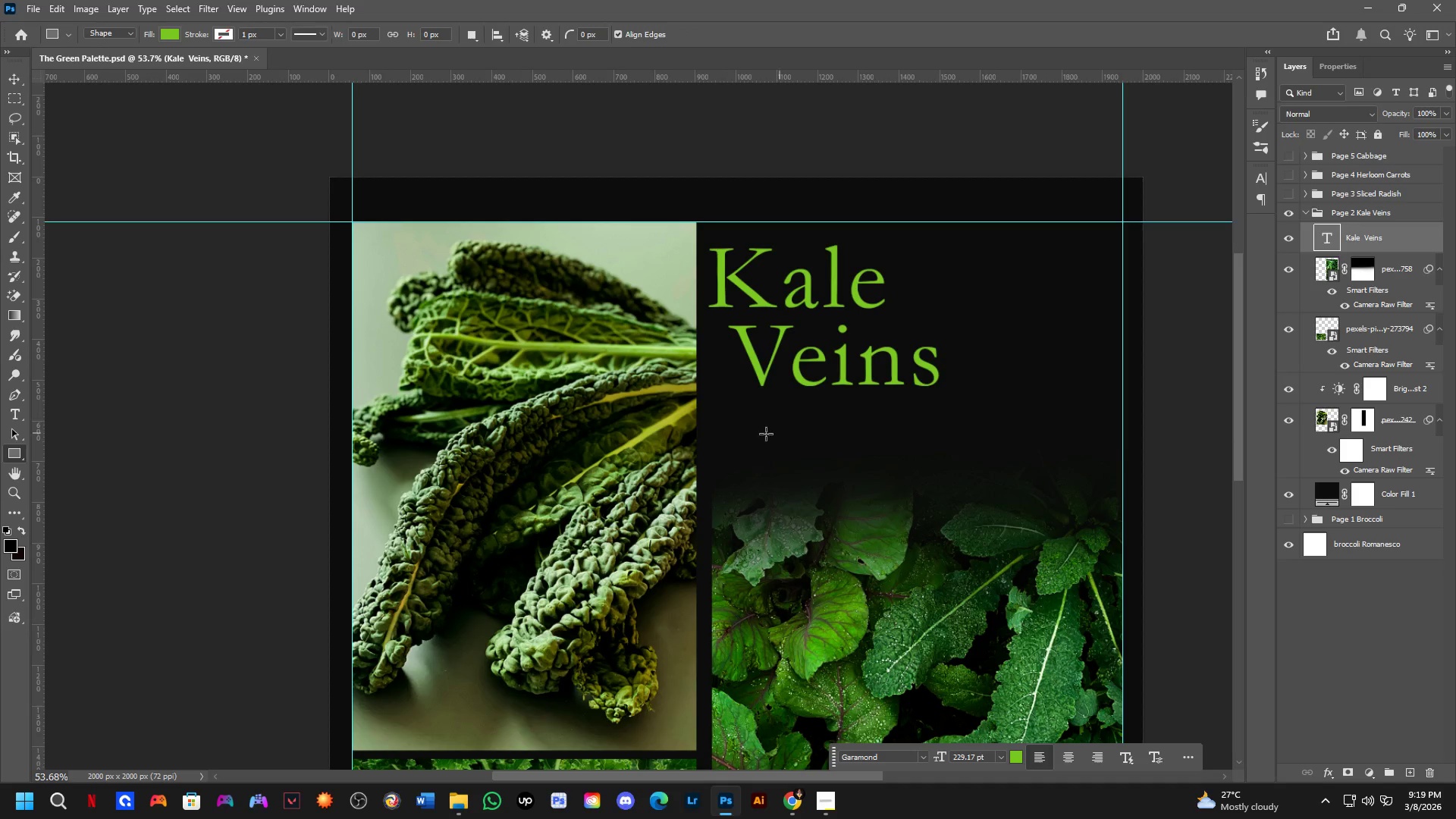 
hold_key(key=Space, duration=0.55)
 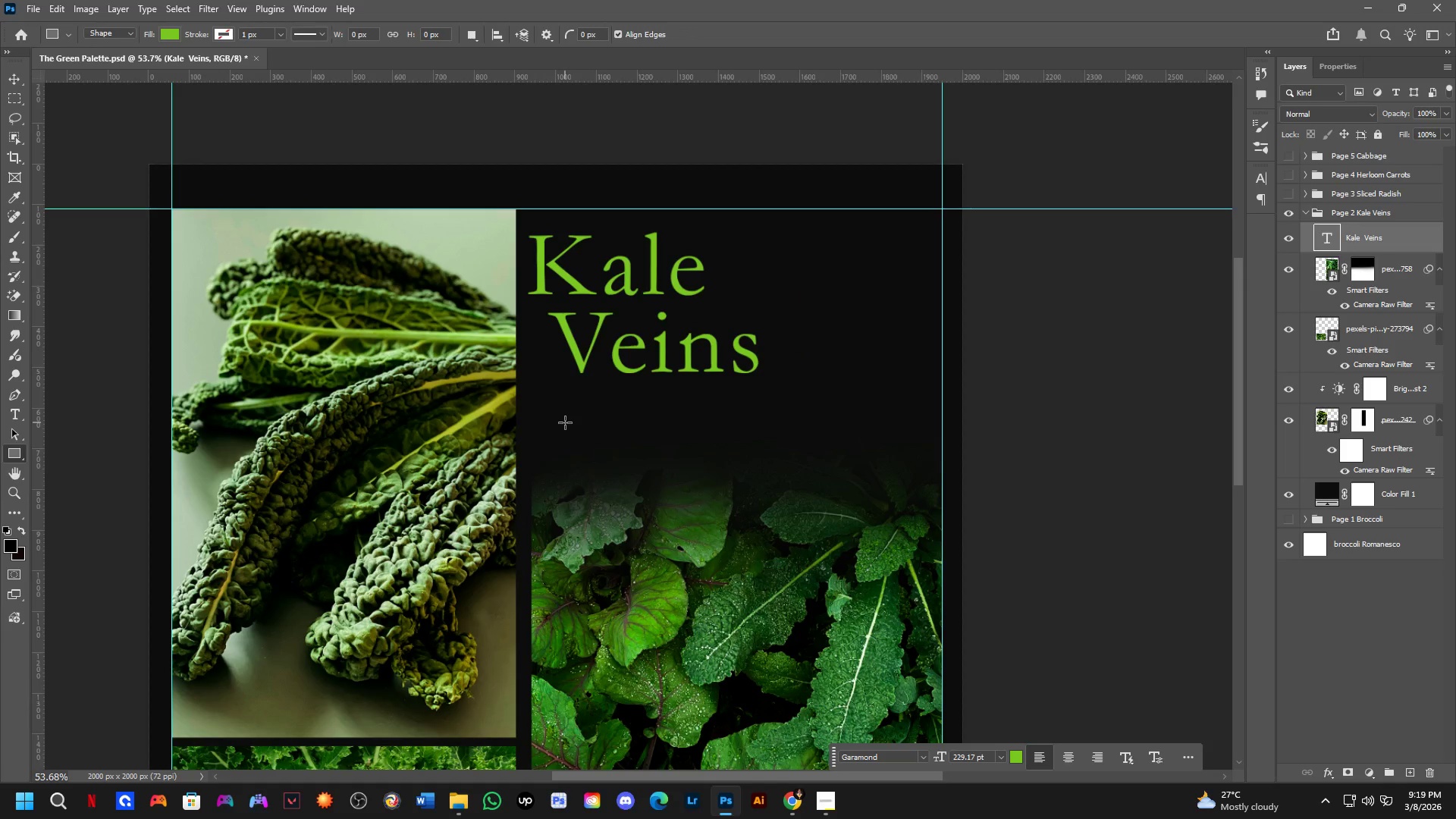 
left_click_drag(start_coordinate=[746, 435], to_coordinate=[566, 422])
 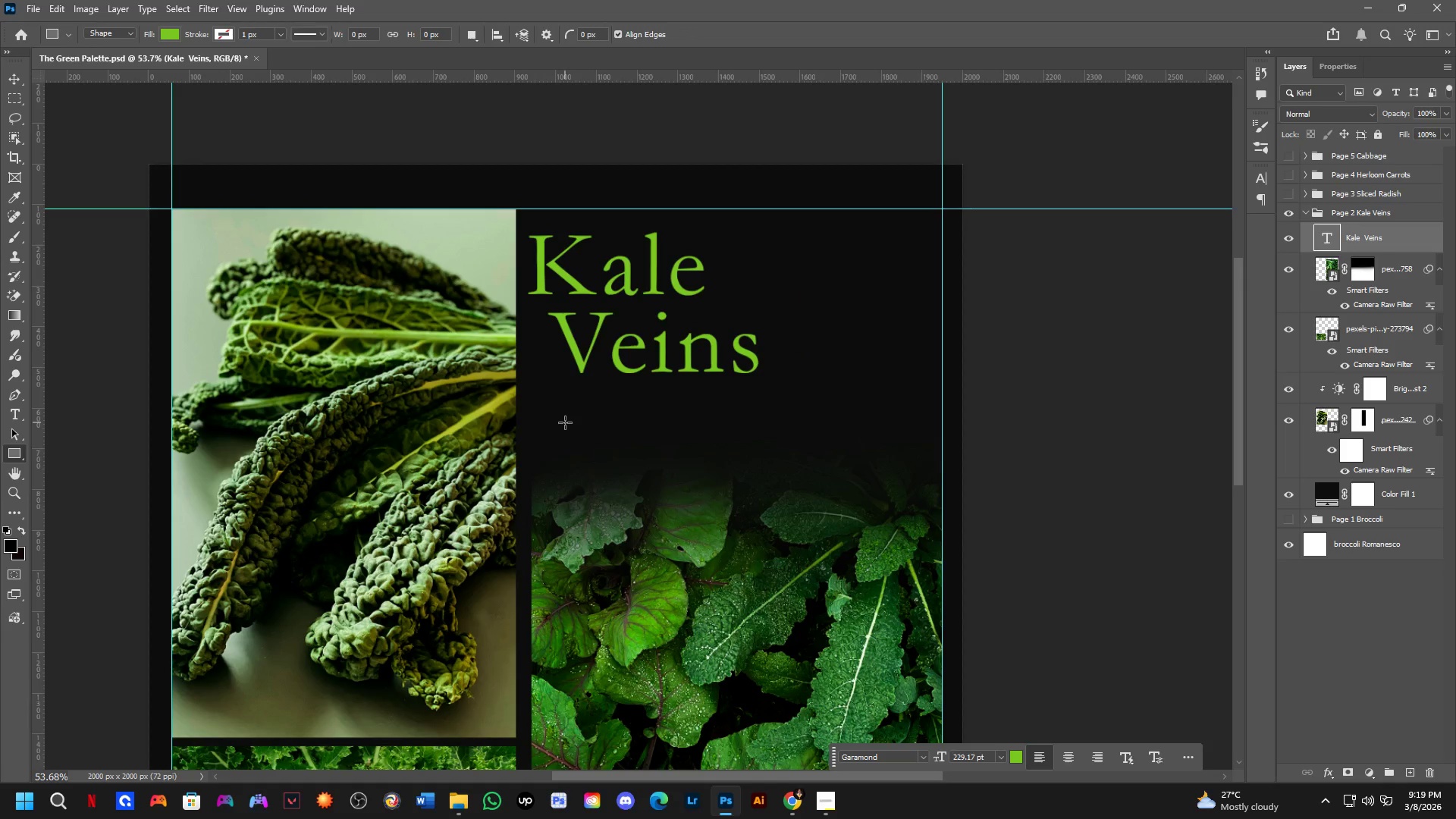 
wait(10.0)
 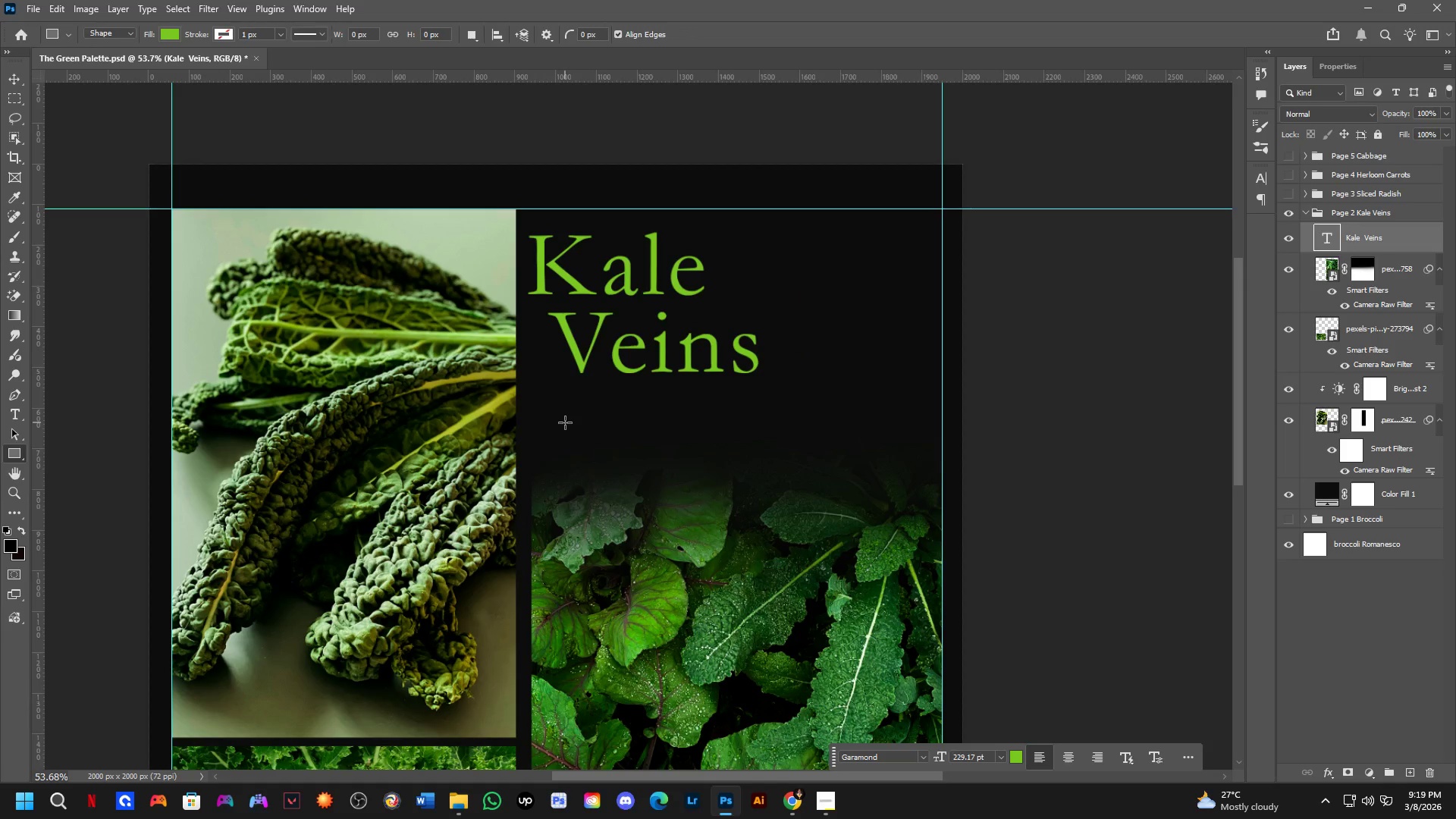 
left_click_drag(start_coordinate=[538, 391], to_coordinate=[941, 403])
 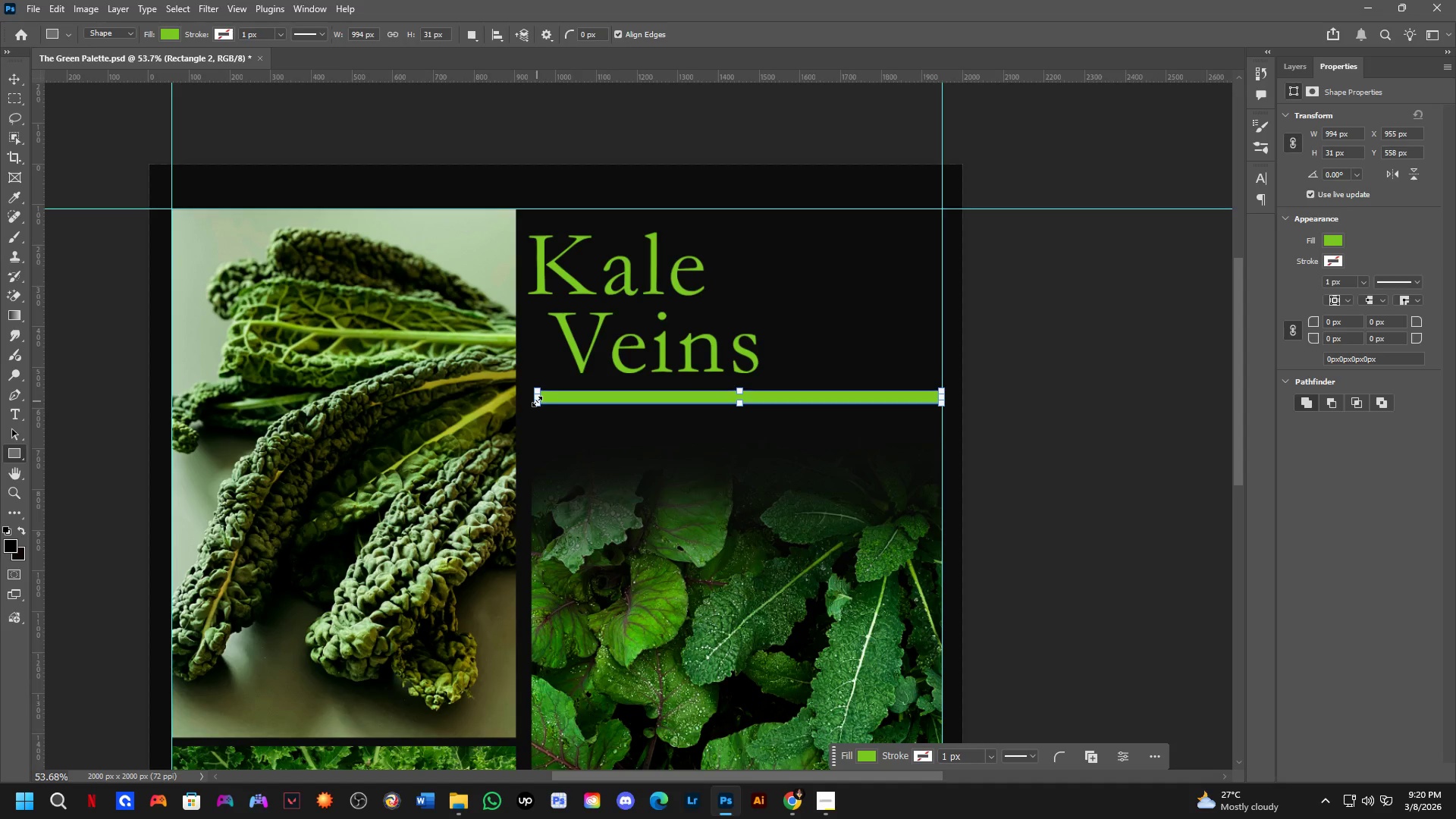 
wait(33.22)
 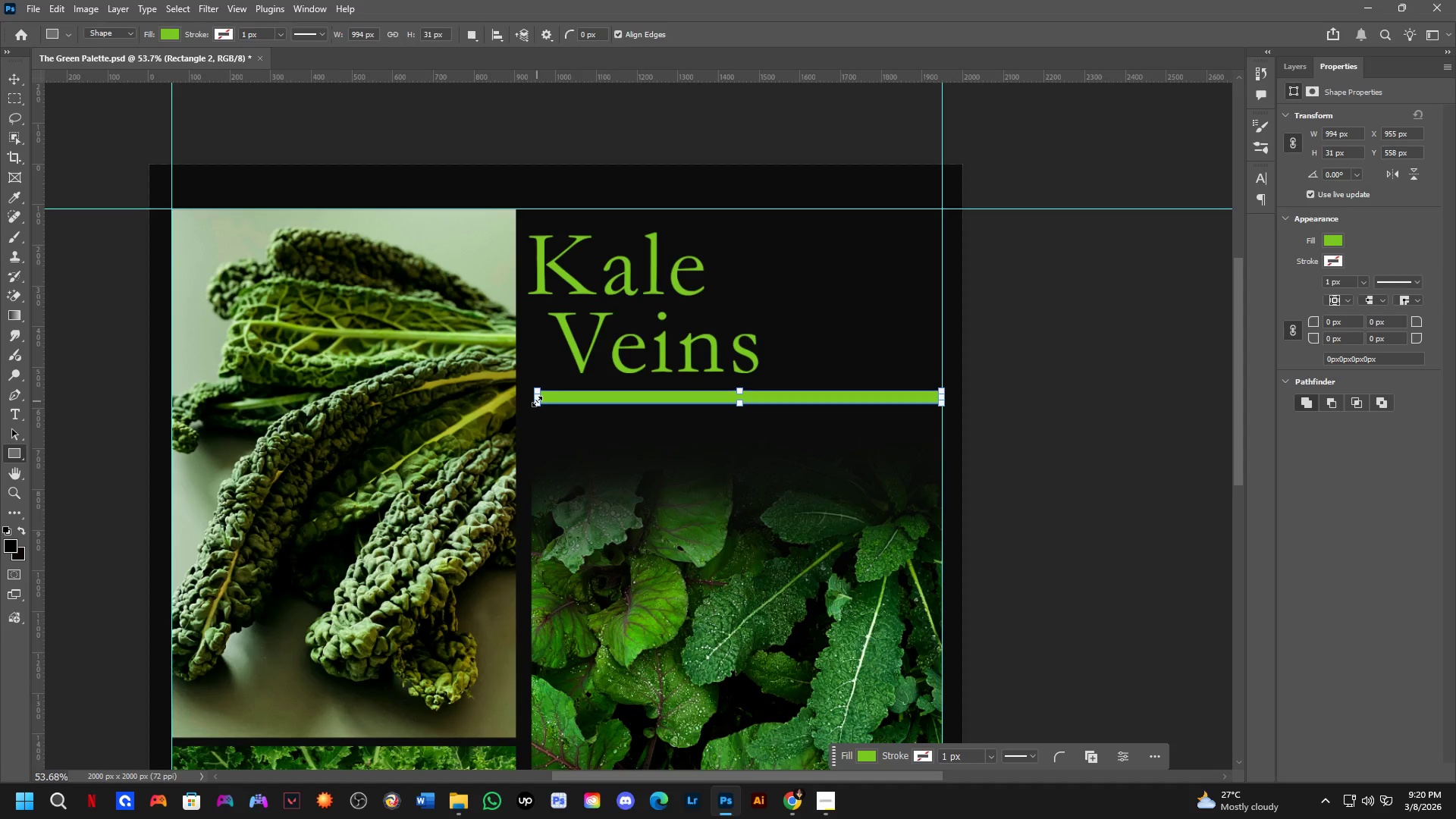 
scroll: coordinate [742, 400], scroll_direction: up, amount: 7.0
 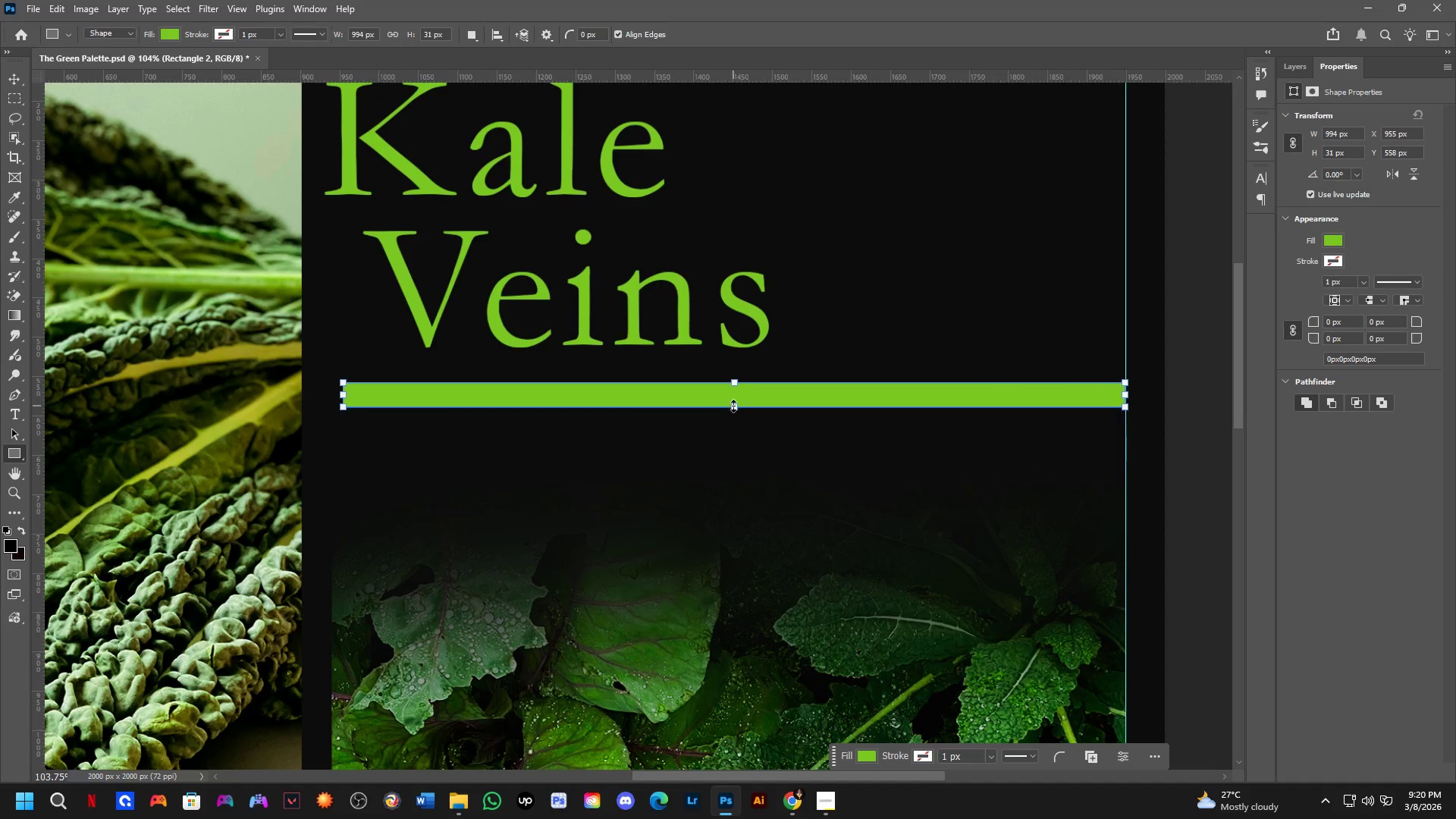 
hold_key(key=ShiftLeft, duration=0.83)
left_click_drag(start_coordinate=[733, 406], to_coordinate=[732, 401])
 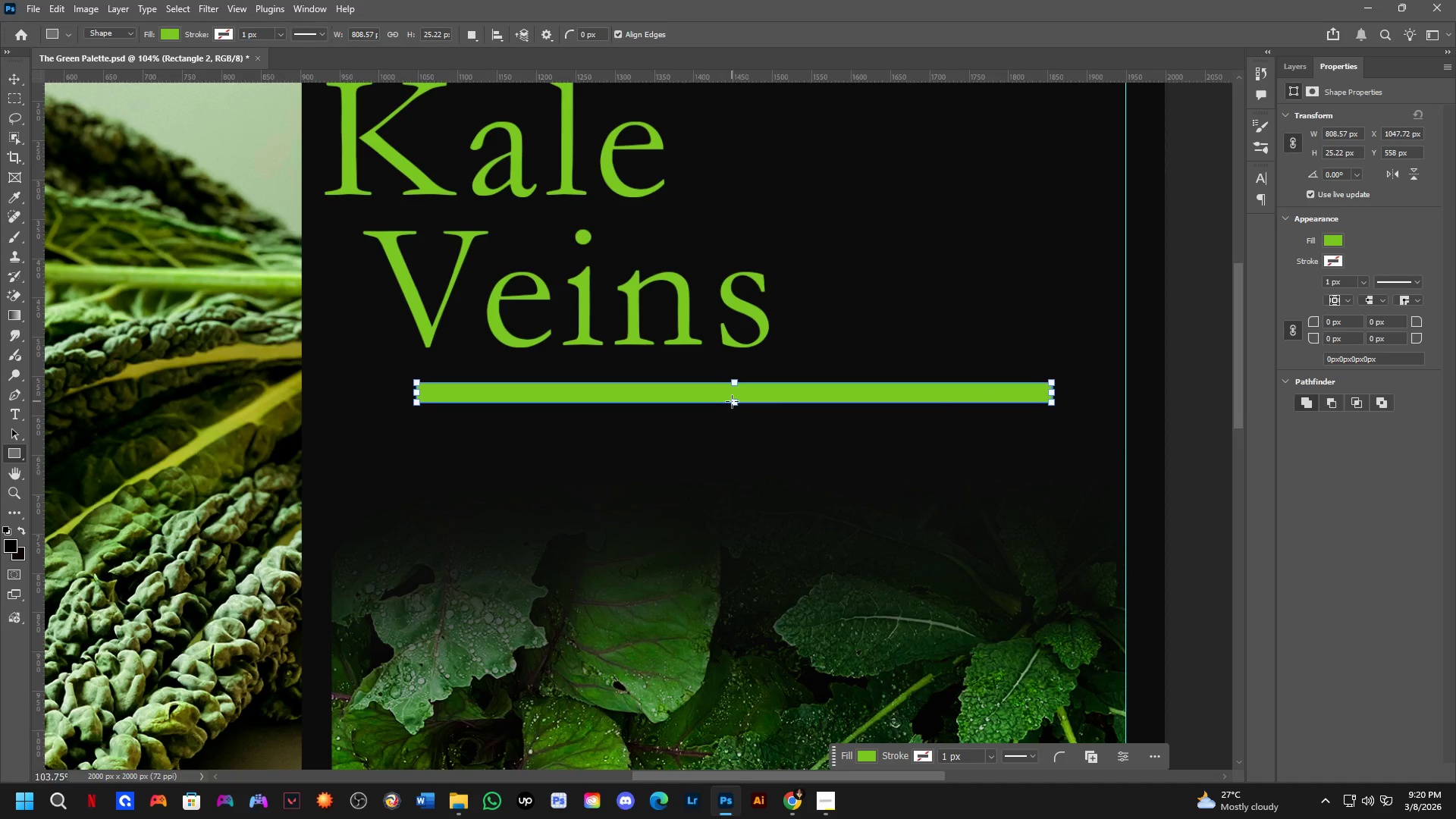 
scroll: coordinate [734, 410], scroll_direction: down, amount: 7.0
 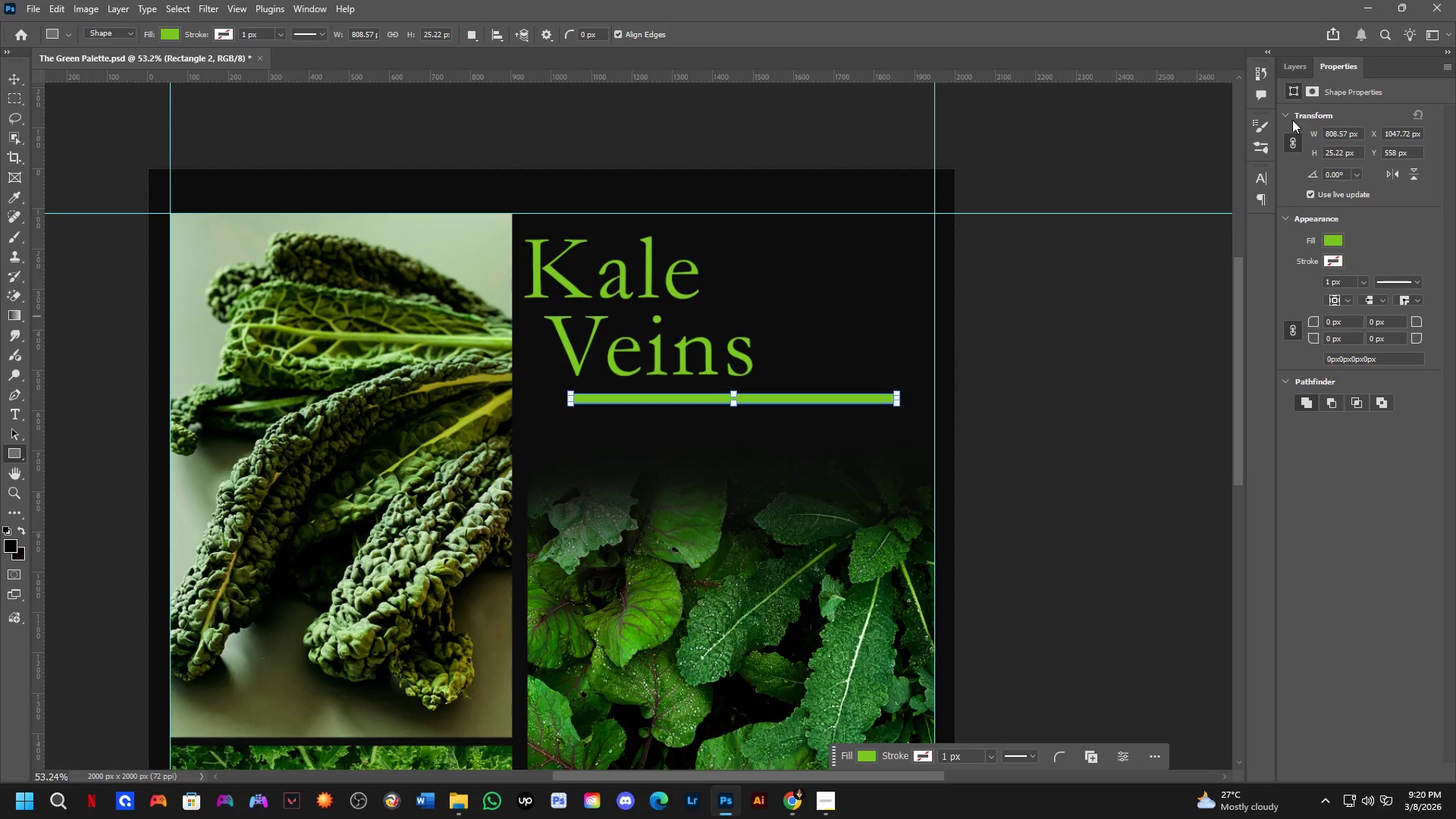 
left_click([1301, 74])
 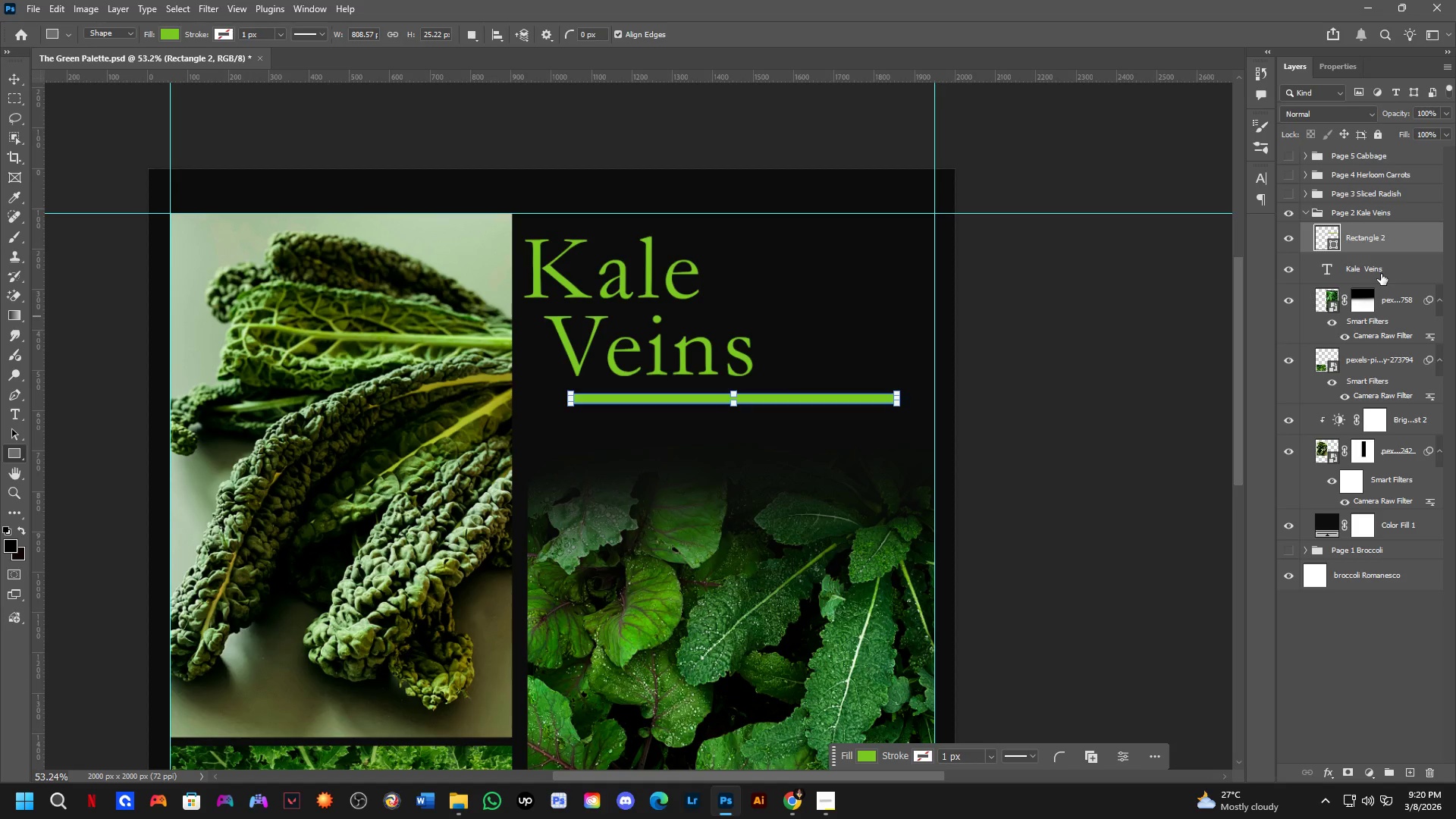 
left_click([1381, 274])
 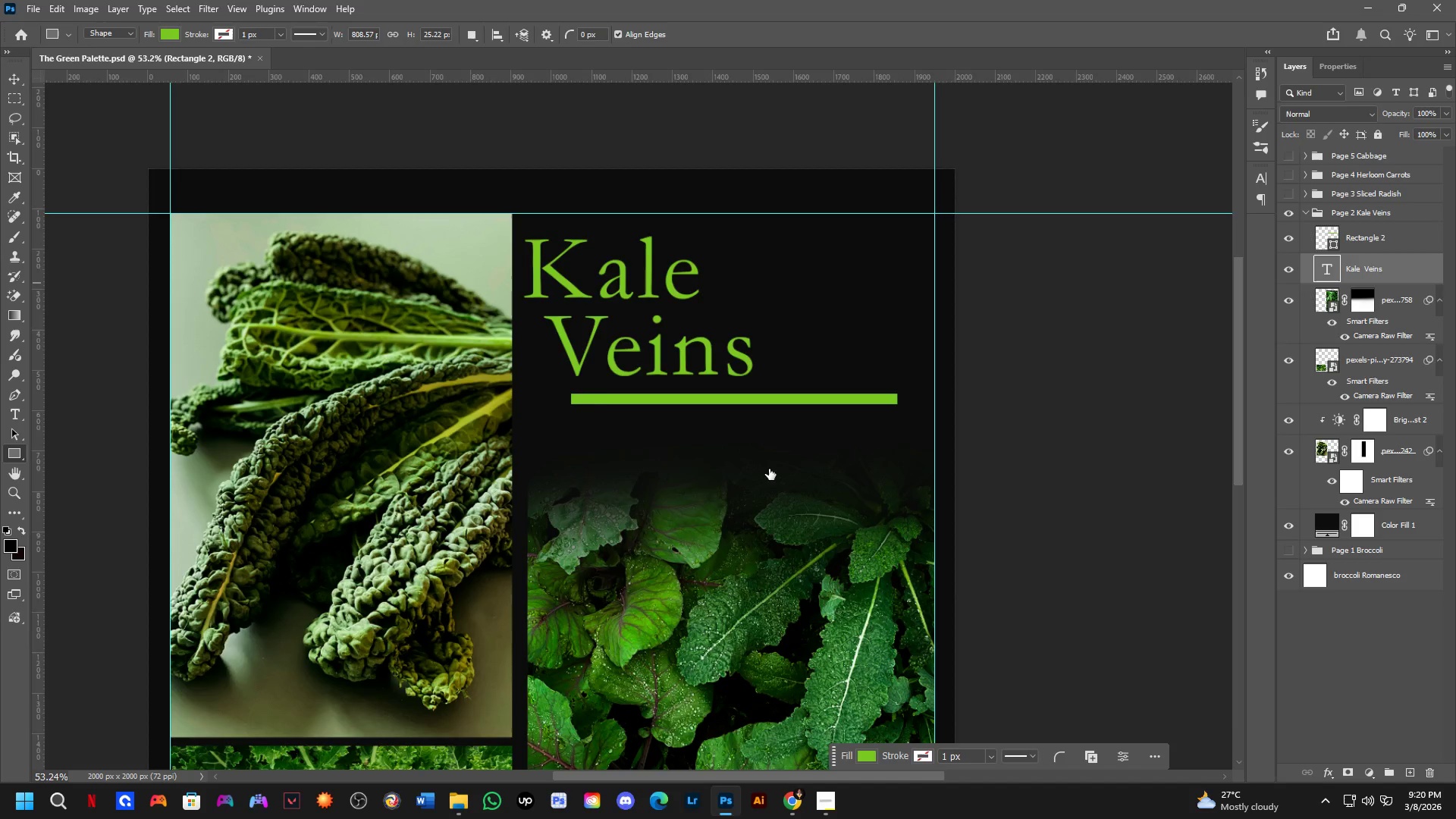 
scroll: coordinate [739, 475], scroll_direction: down, amount: 4.0
 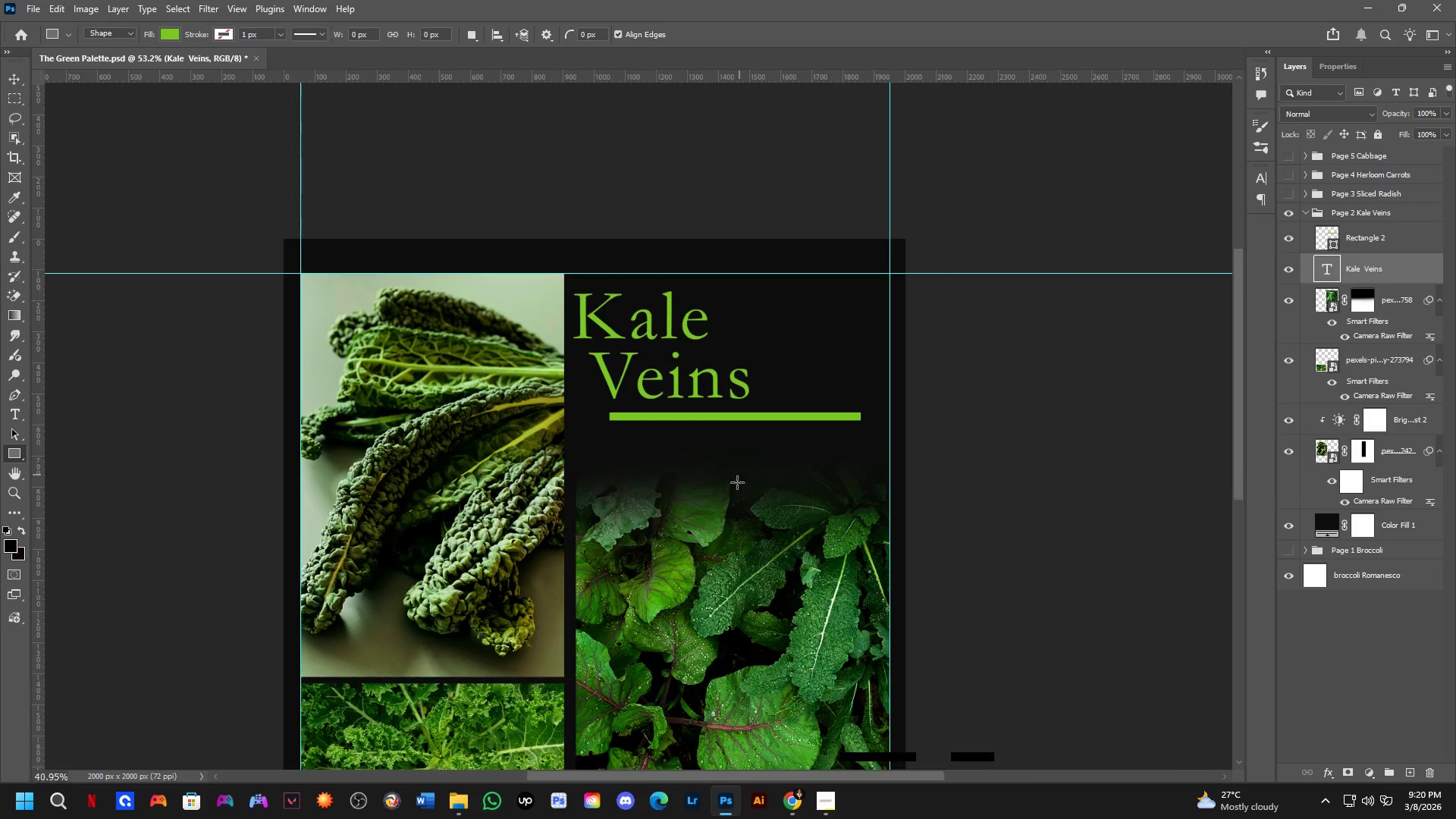 
hold_key(key=Space, duration=1.36)
 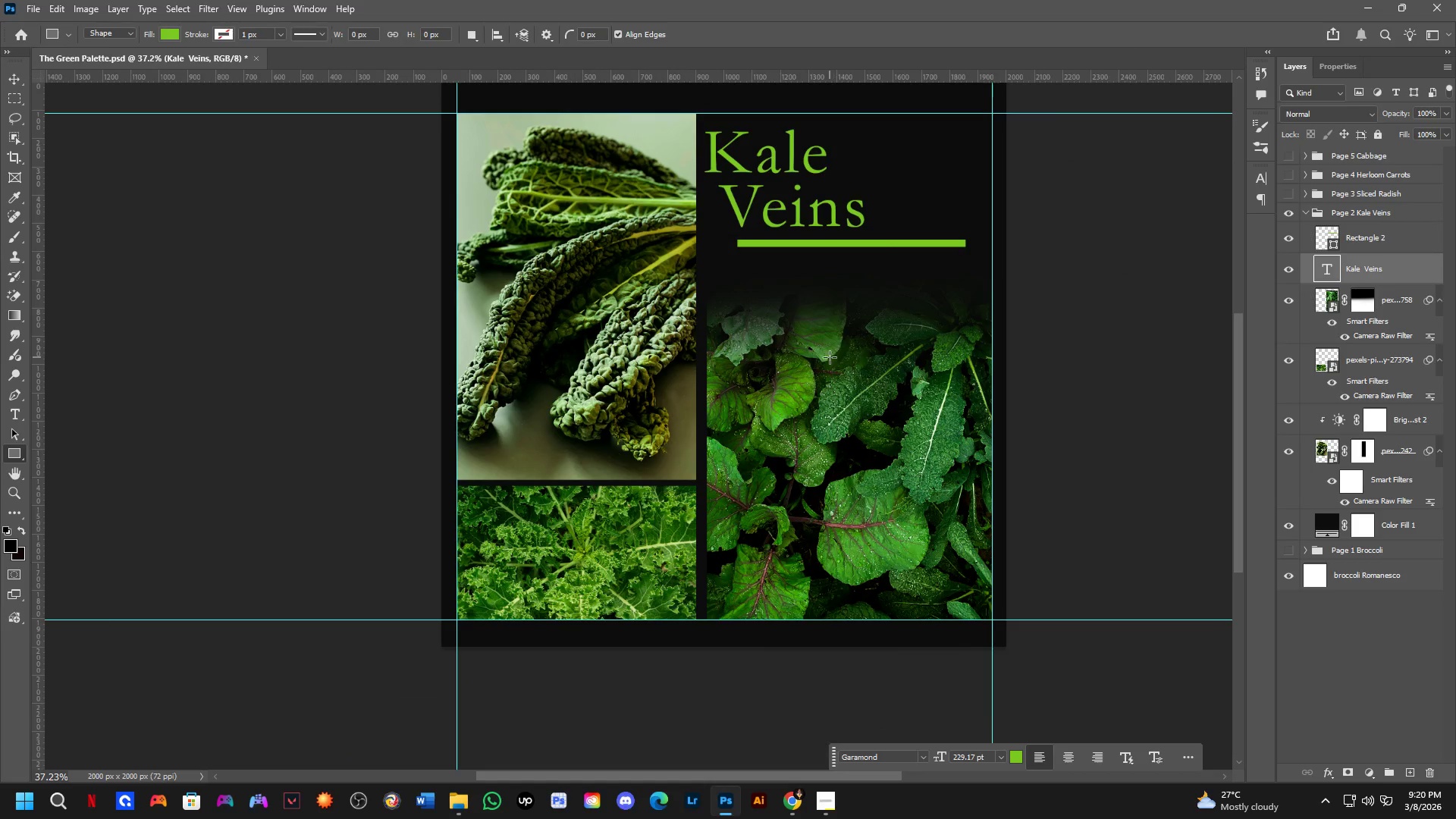 
left_click_drag(start_coordinate=[727, 512], to_coordinate=[843, 334])
 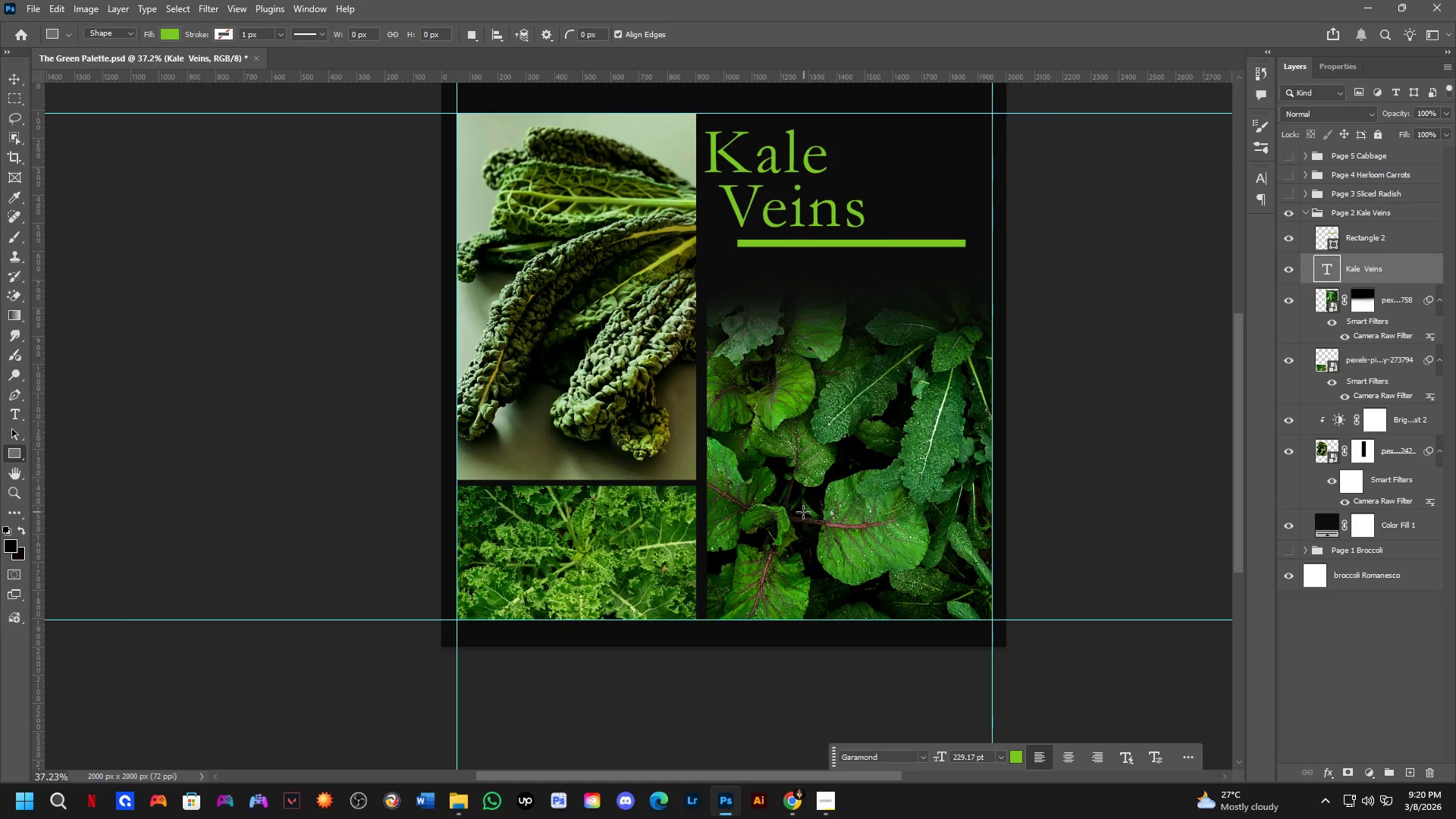 
scroll: coordinate [736, 496], scroll_direction: down, amount: 1.0
 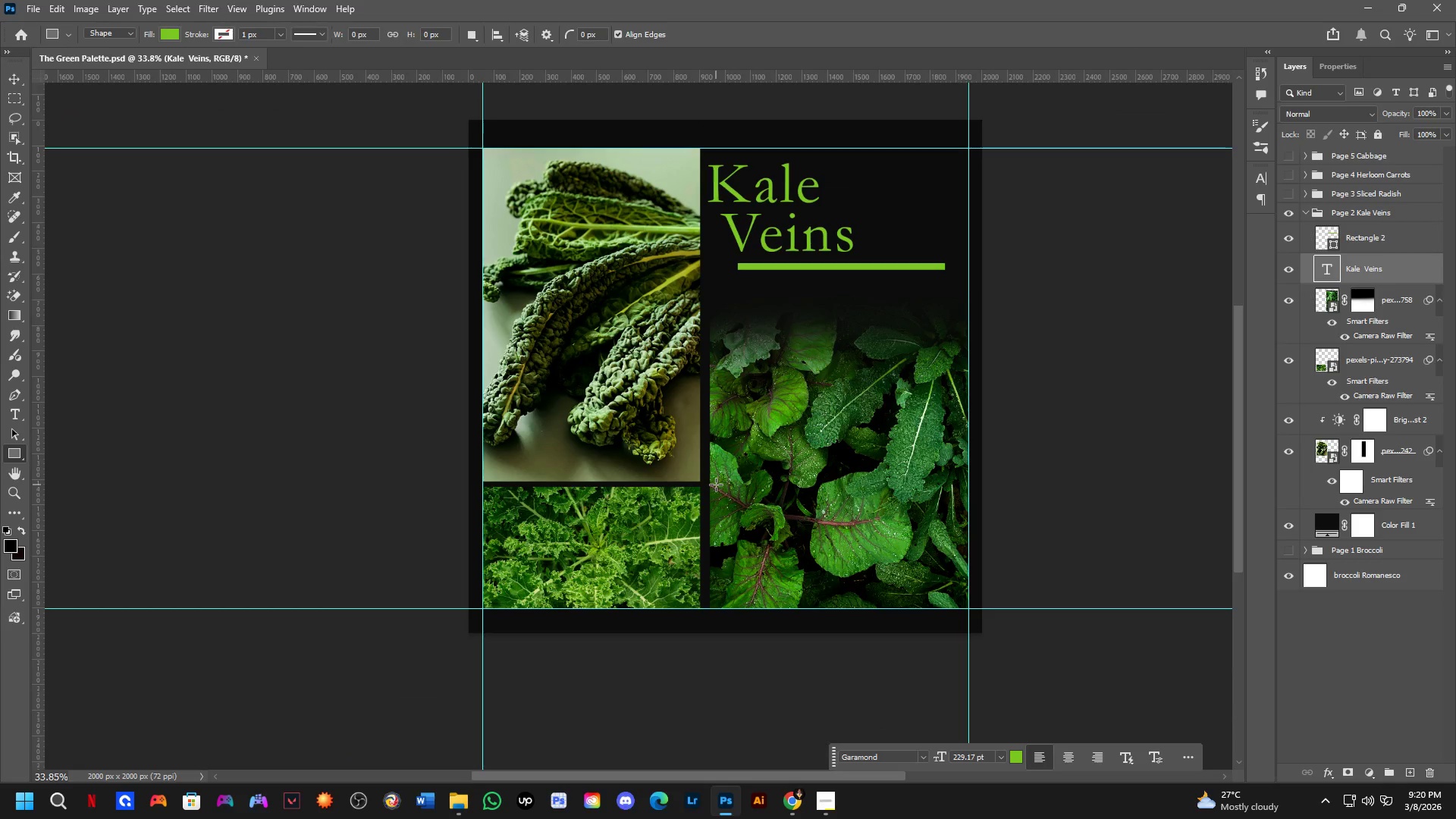 
wait(12.97)
 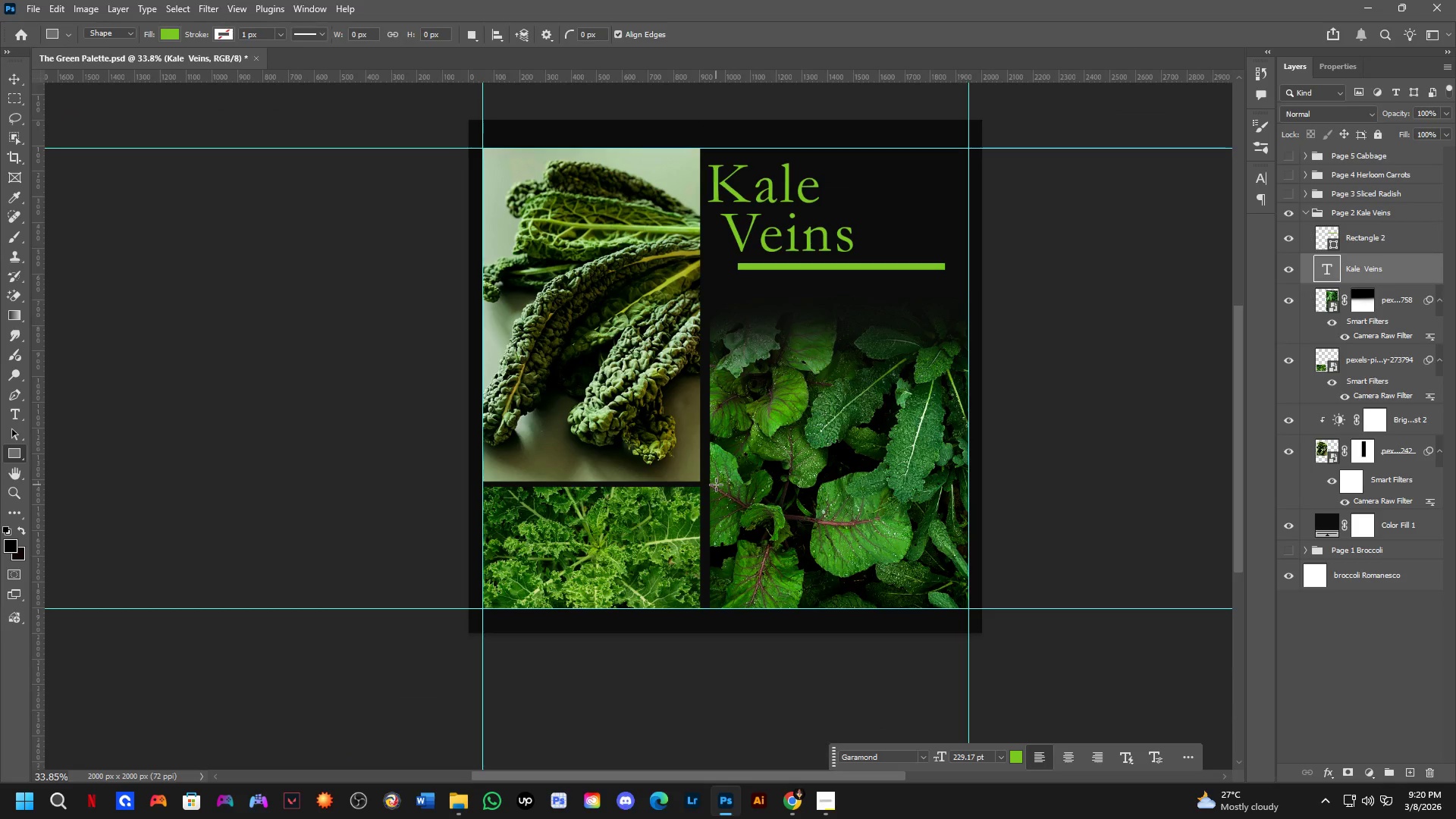 
scroll: coordinate [673, 561], scroll_direction: down, amount: 3.0
 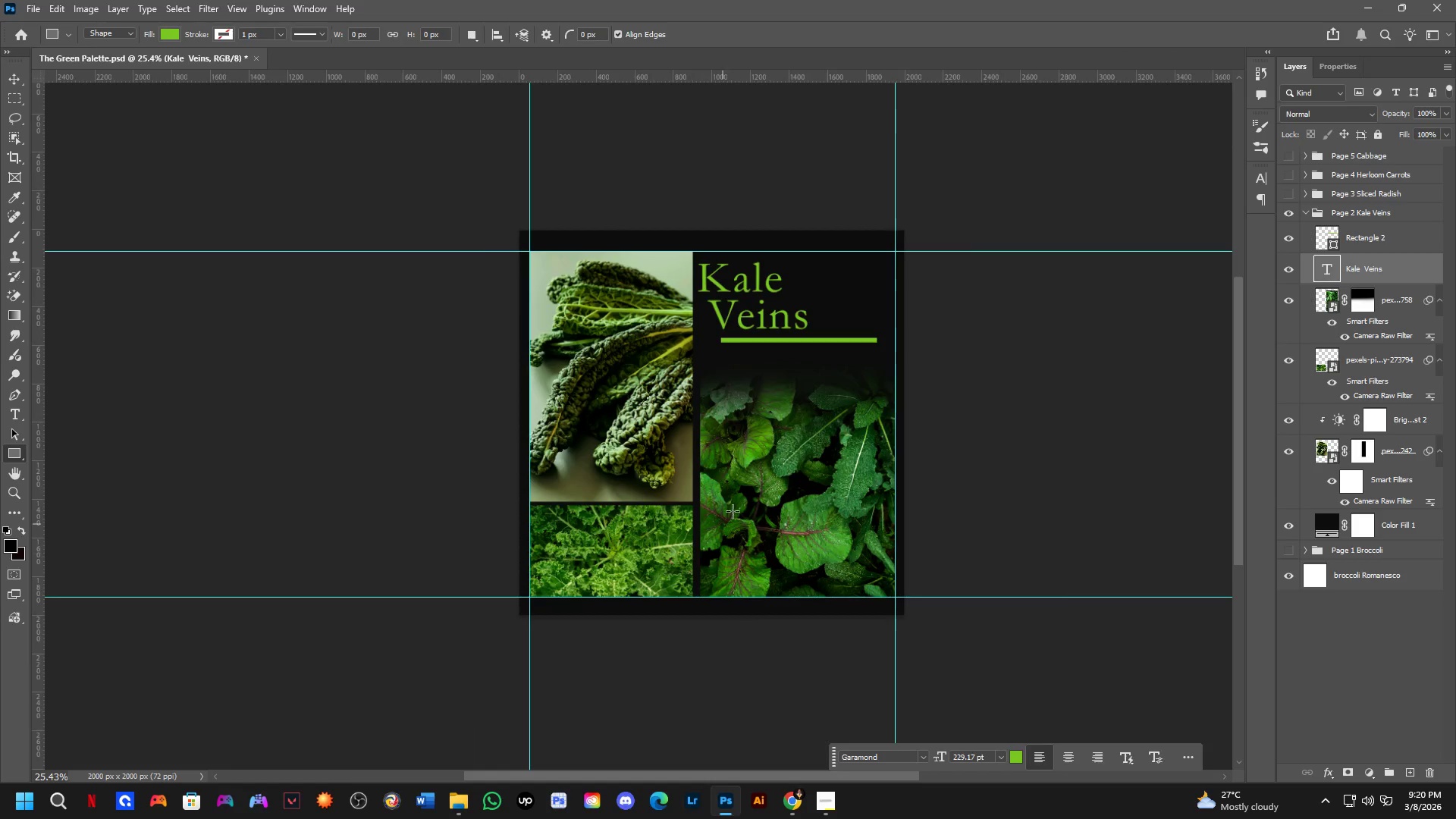 
hold_key(key=Space, duration=0.53)
 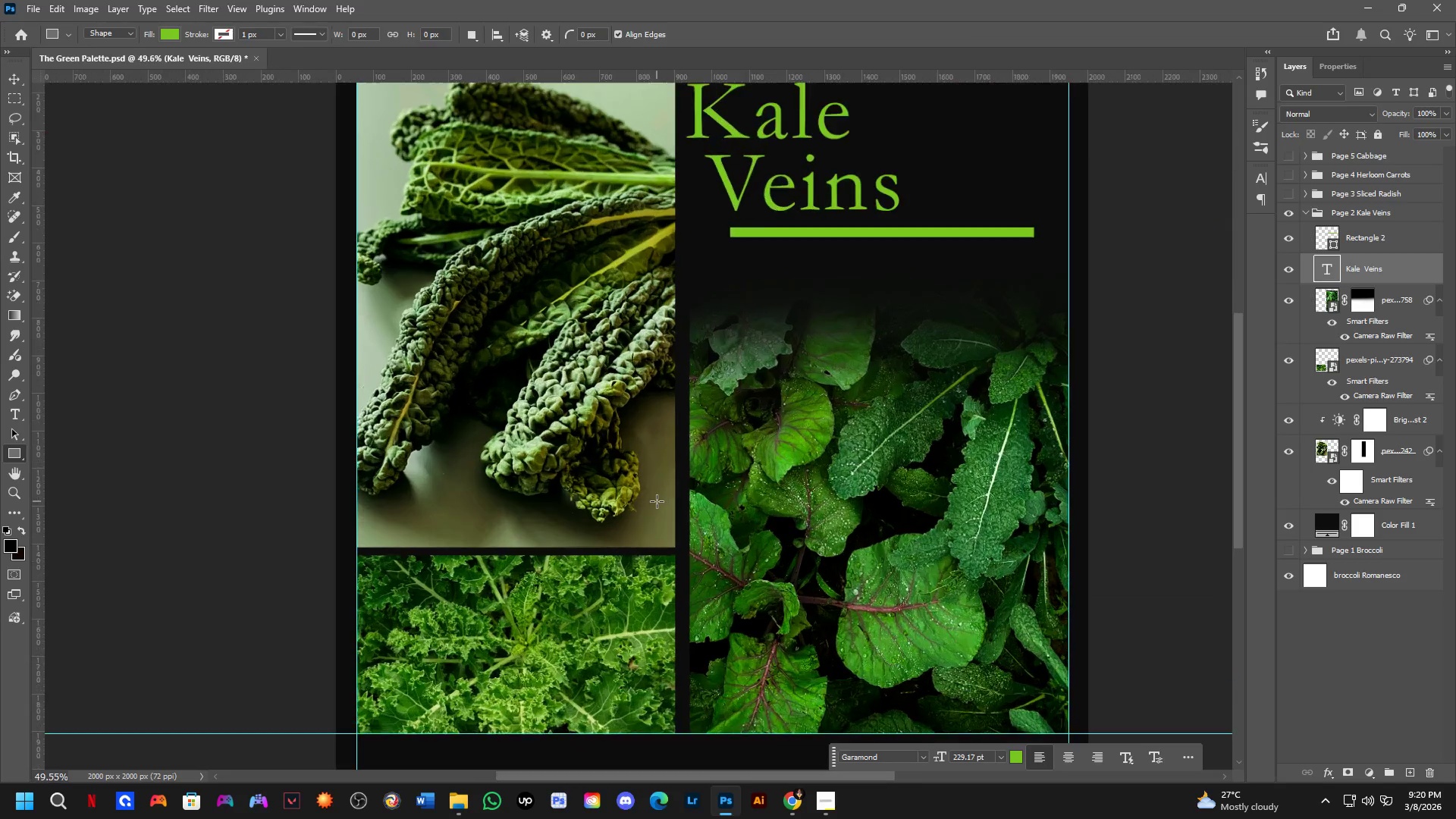 
left_click_drag(start_coordinate=[758, 448], to_coordinate=[735, 462])
 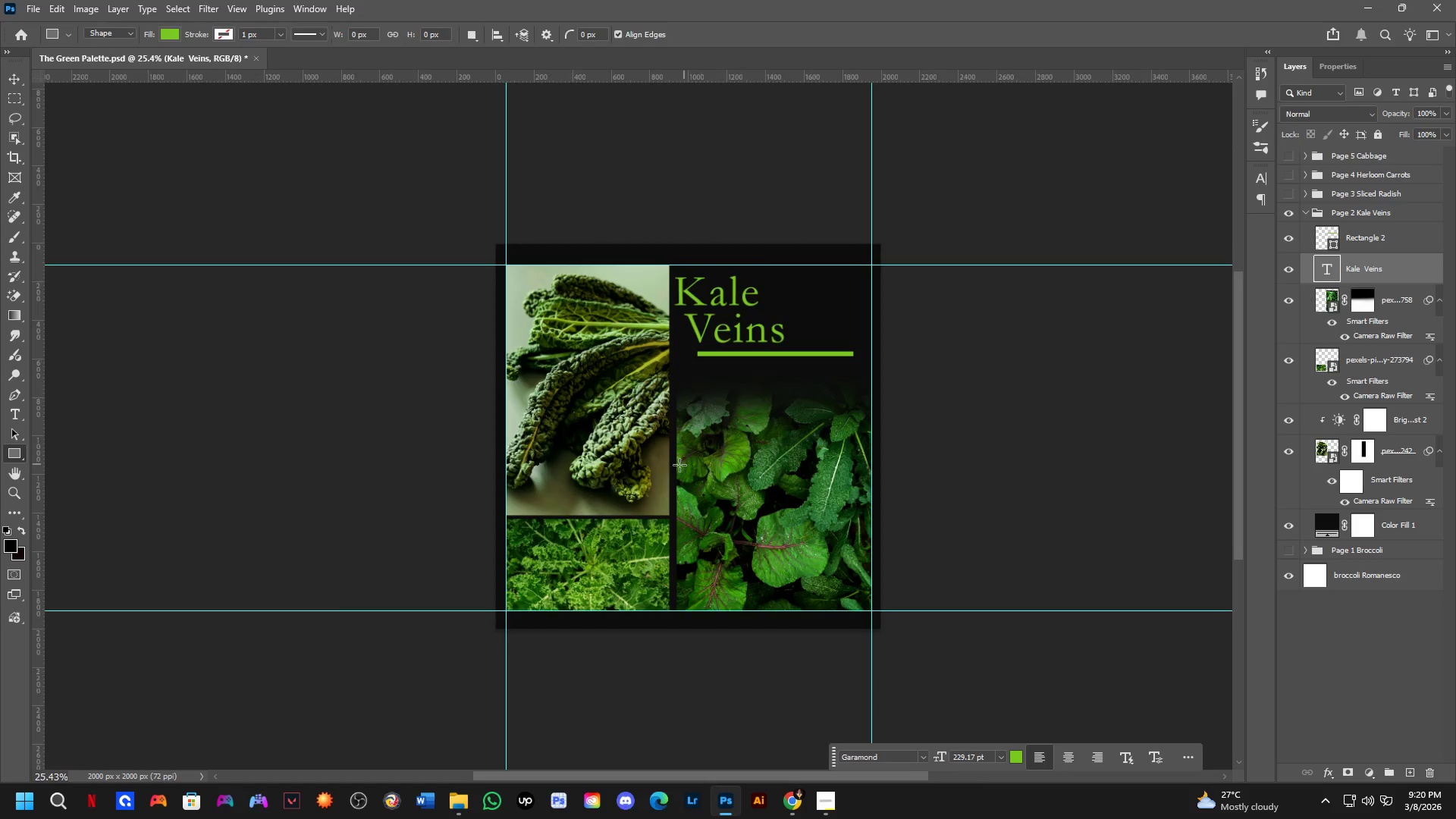 
scroll: coordinate [657, 501], scroll_direction: up, amount: 7.0
 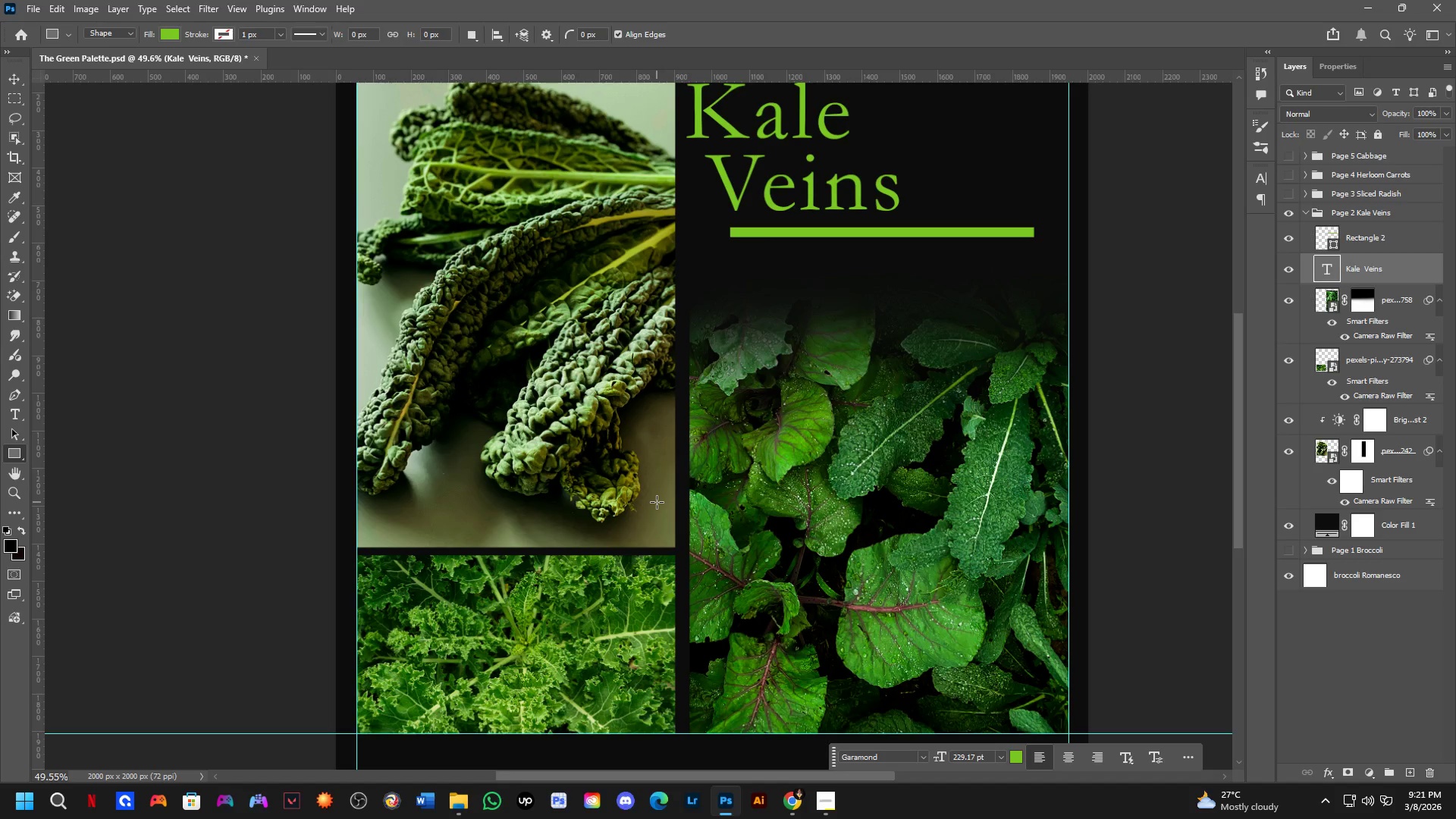 
wait(70.56)
 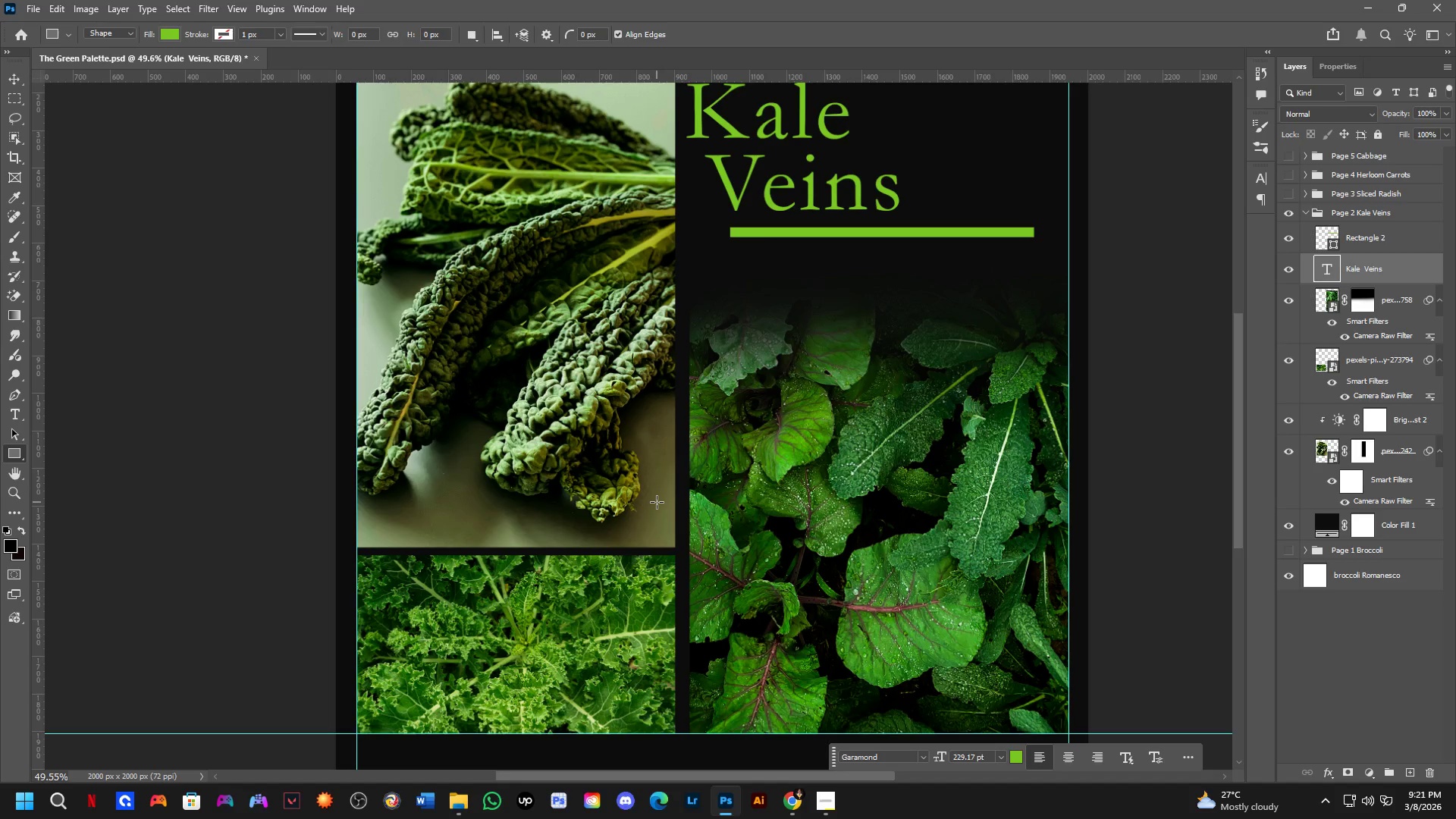 
key(Alt+AltLeft)
 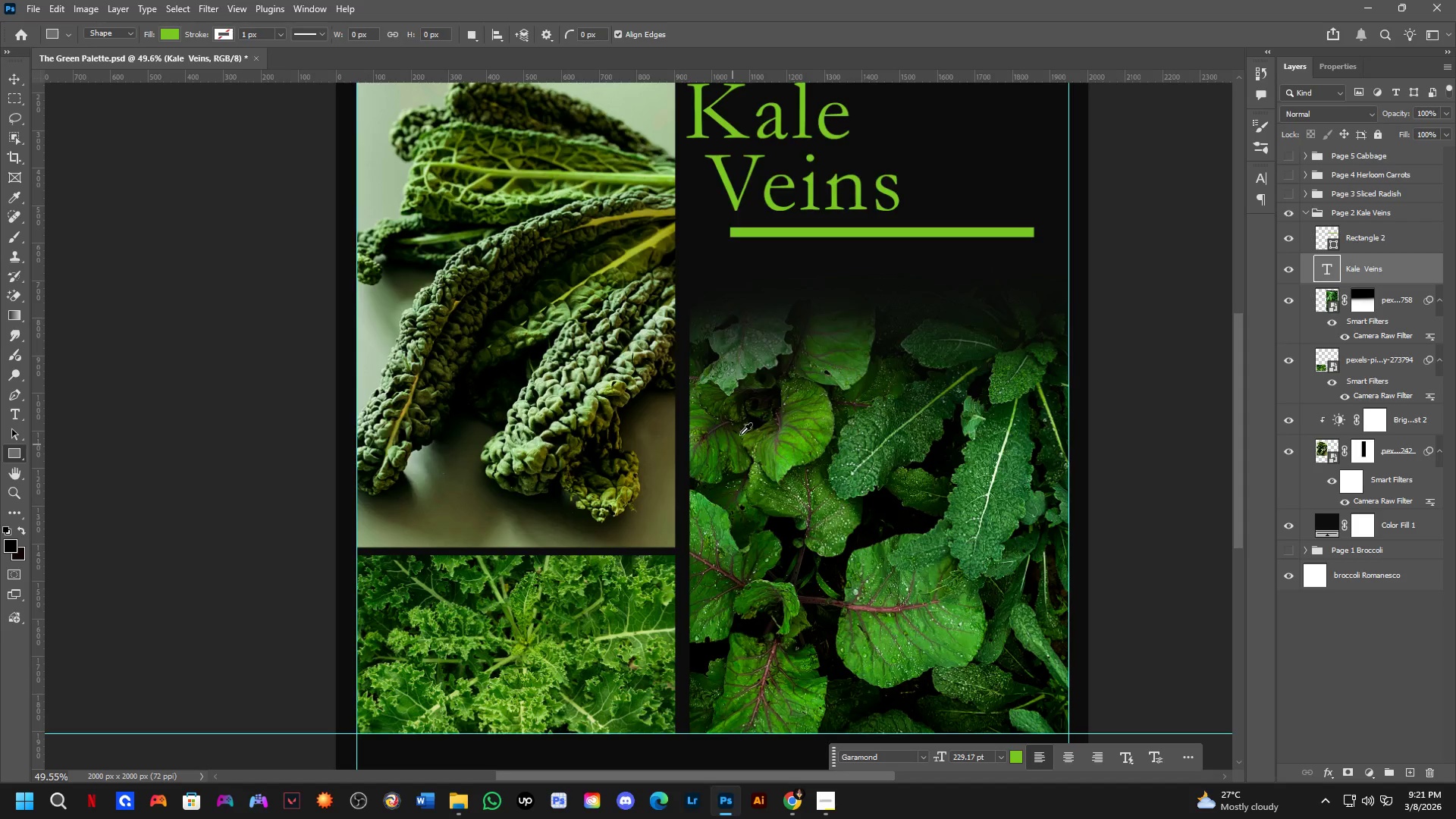 
key(Alt+Tab)